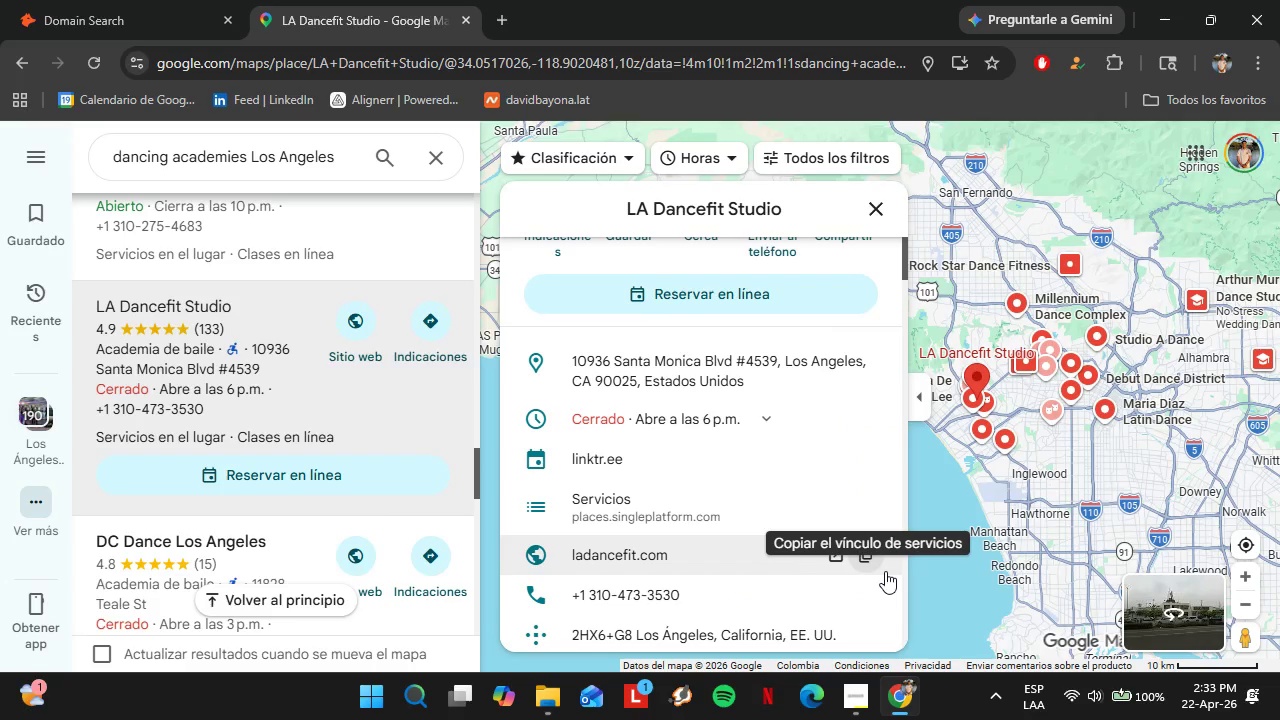 
left_click([870, 547])
 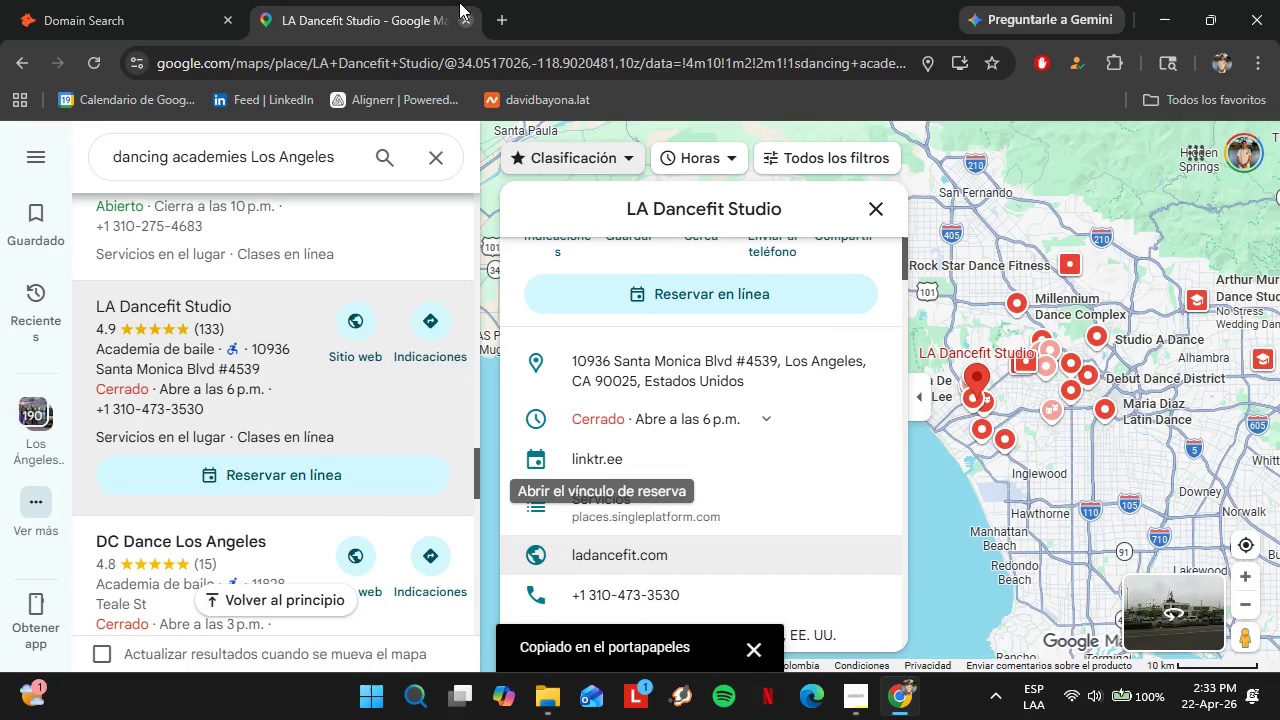 
left_click([126, 0])
 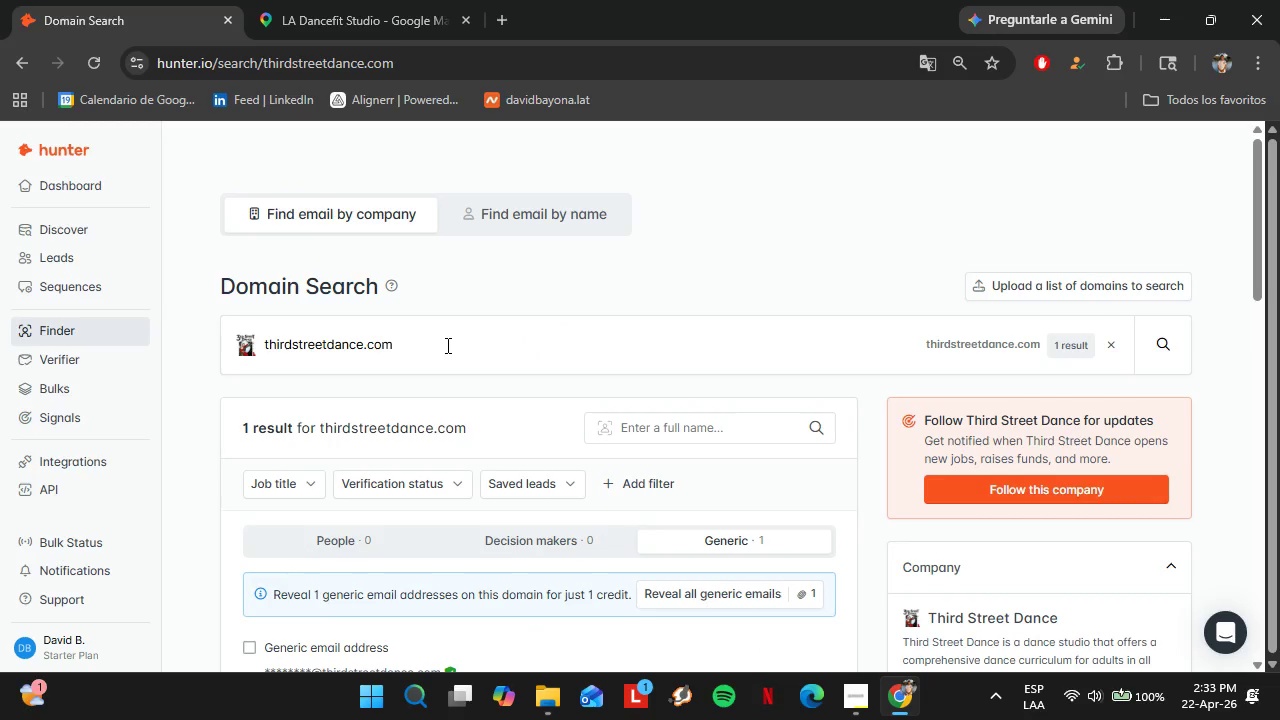 
double_click([434, 338])
 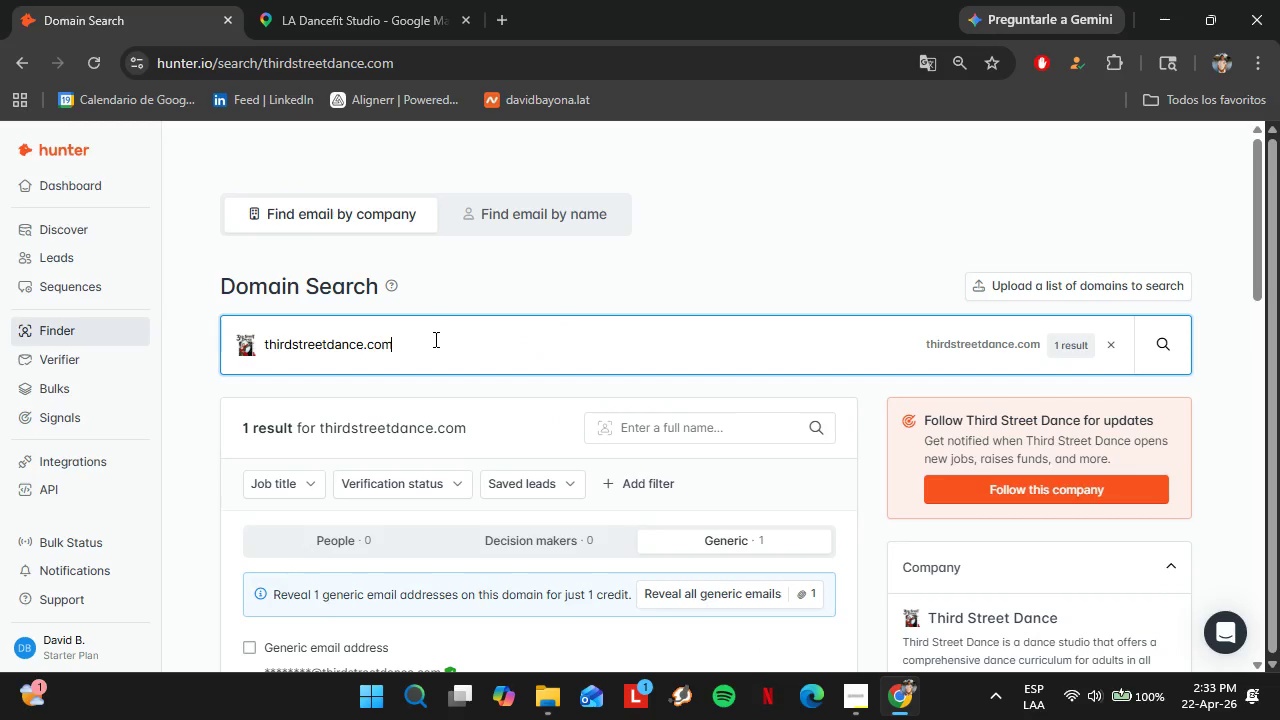 
triple_click([434, 338])
 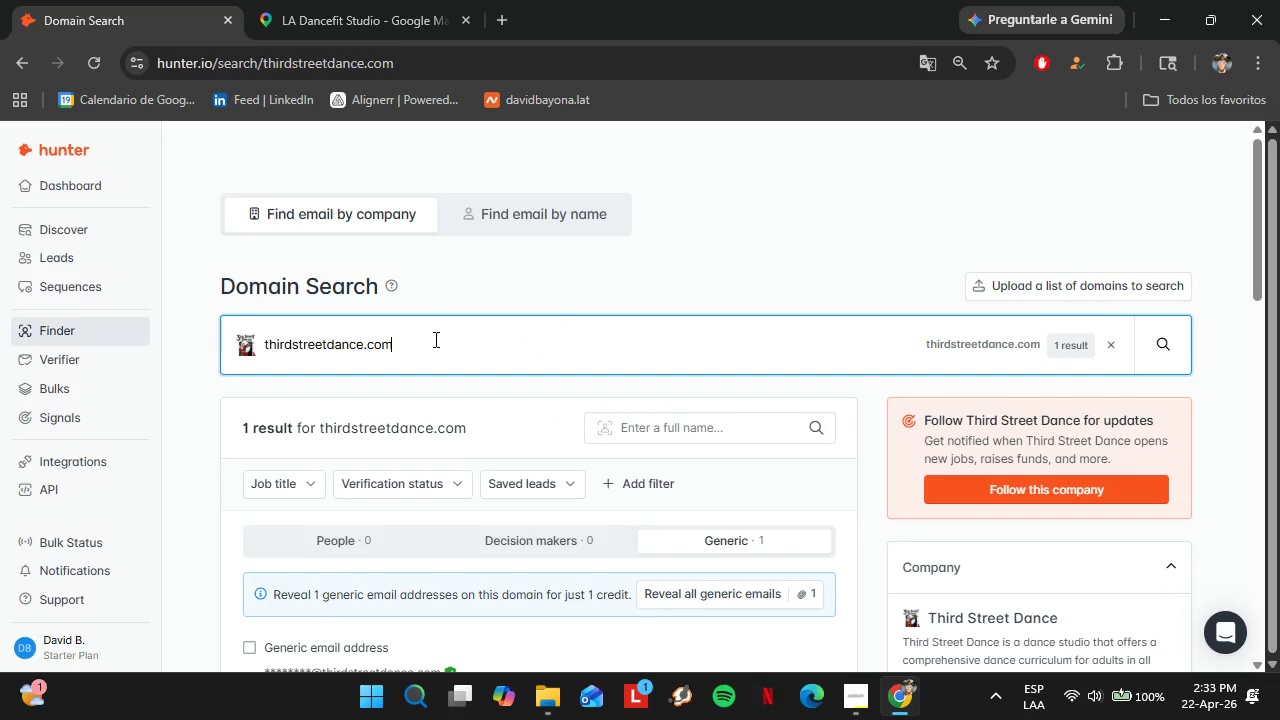 
triple_click([434, 338])
 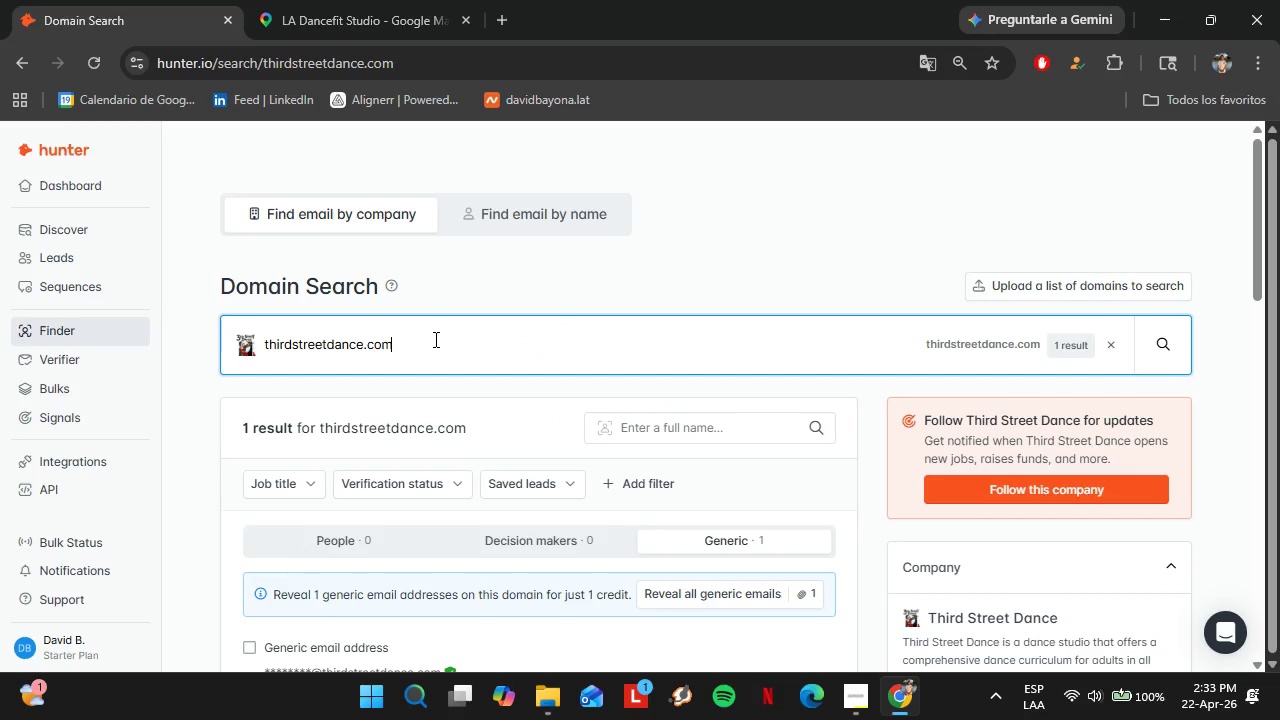 
key(Control+V)
 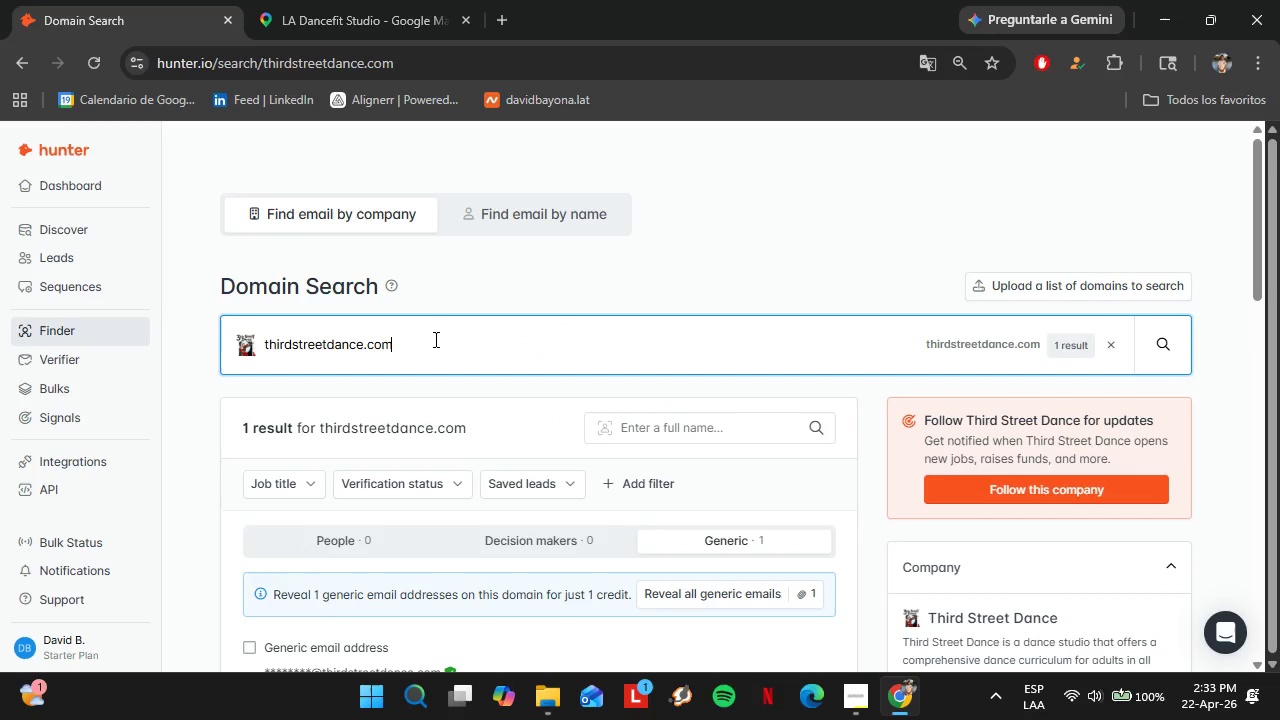 
key(Enter)
 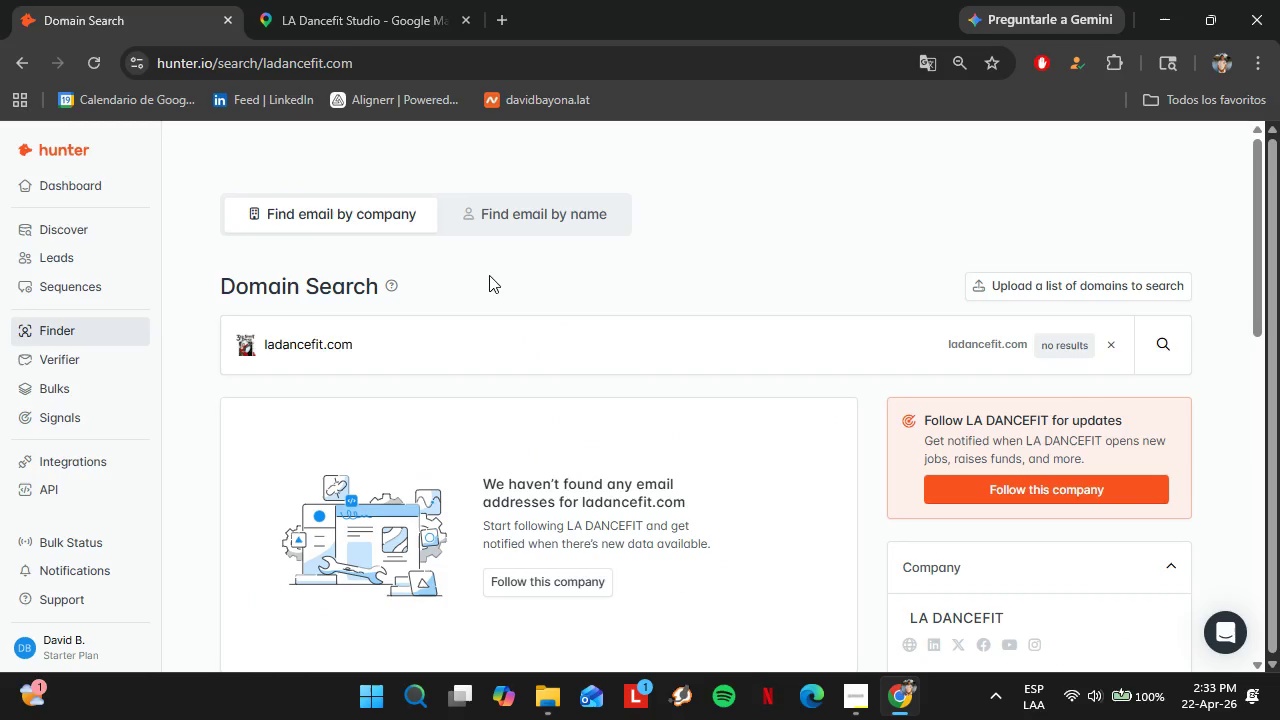 
left_click([353, 0])
 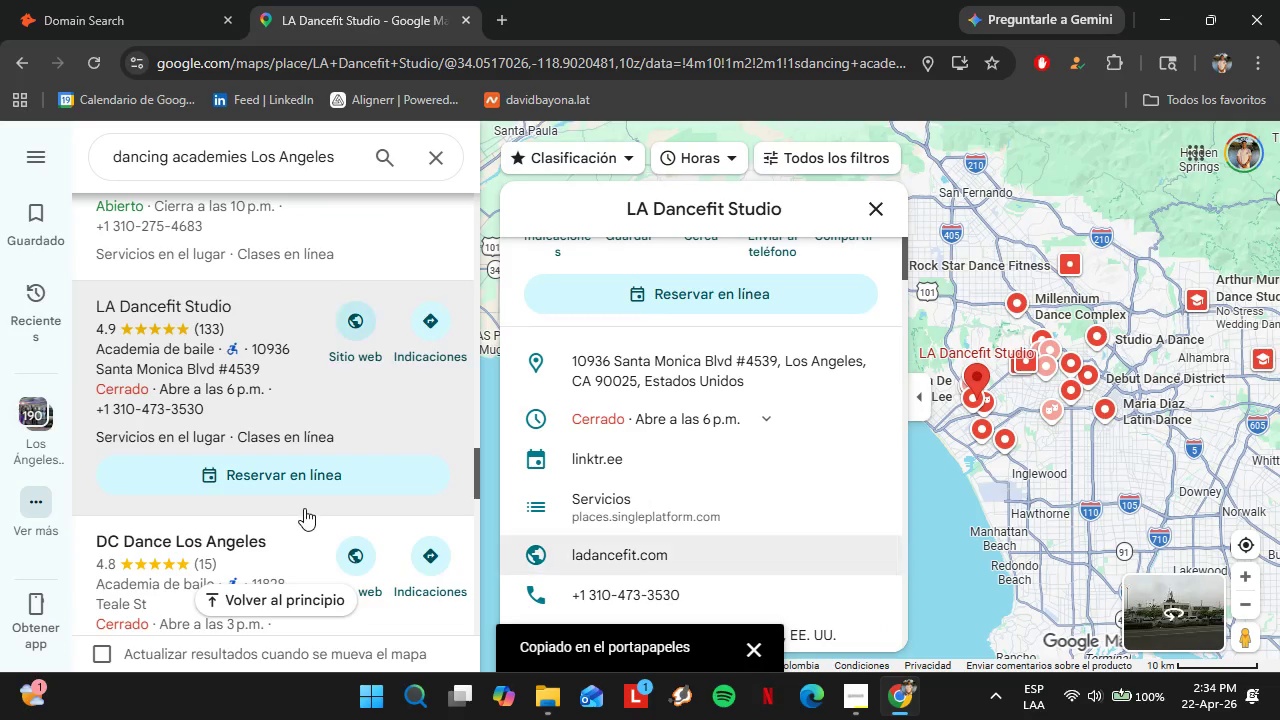 
scroll: coordinate [264, 412], scroll_direction: down, amount: 2.0
 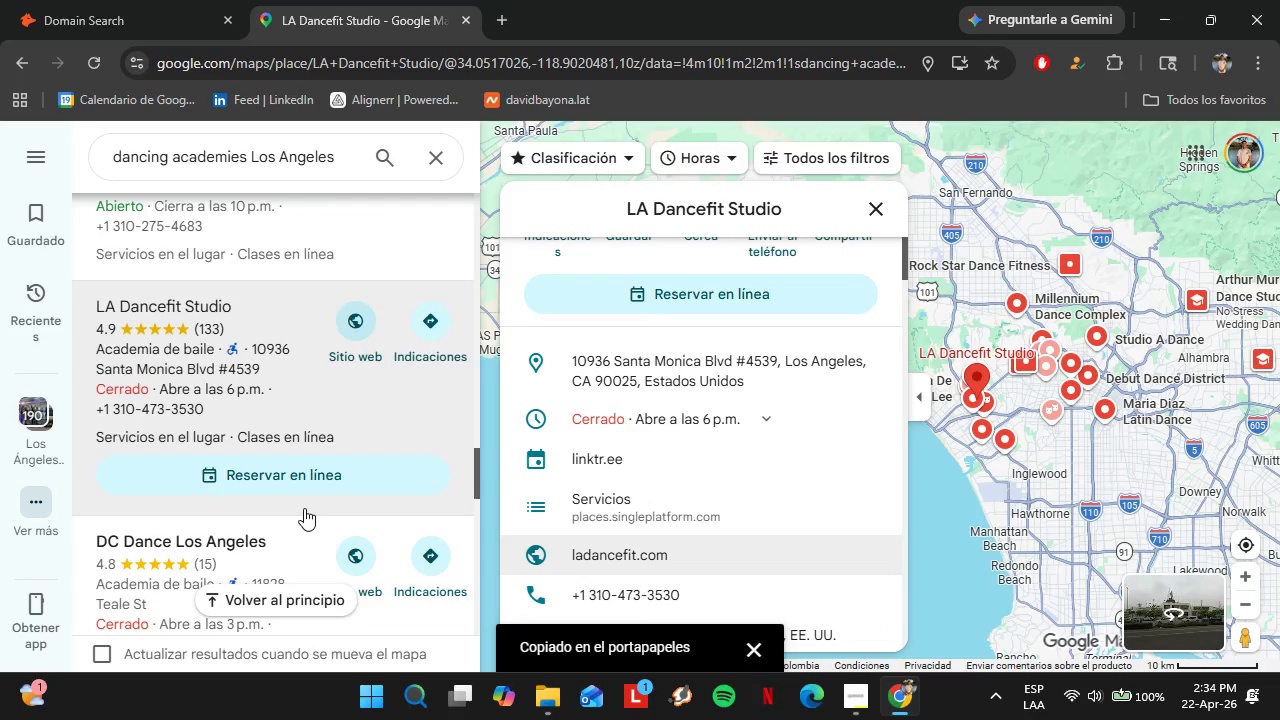 
left_click([231, 369])
 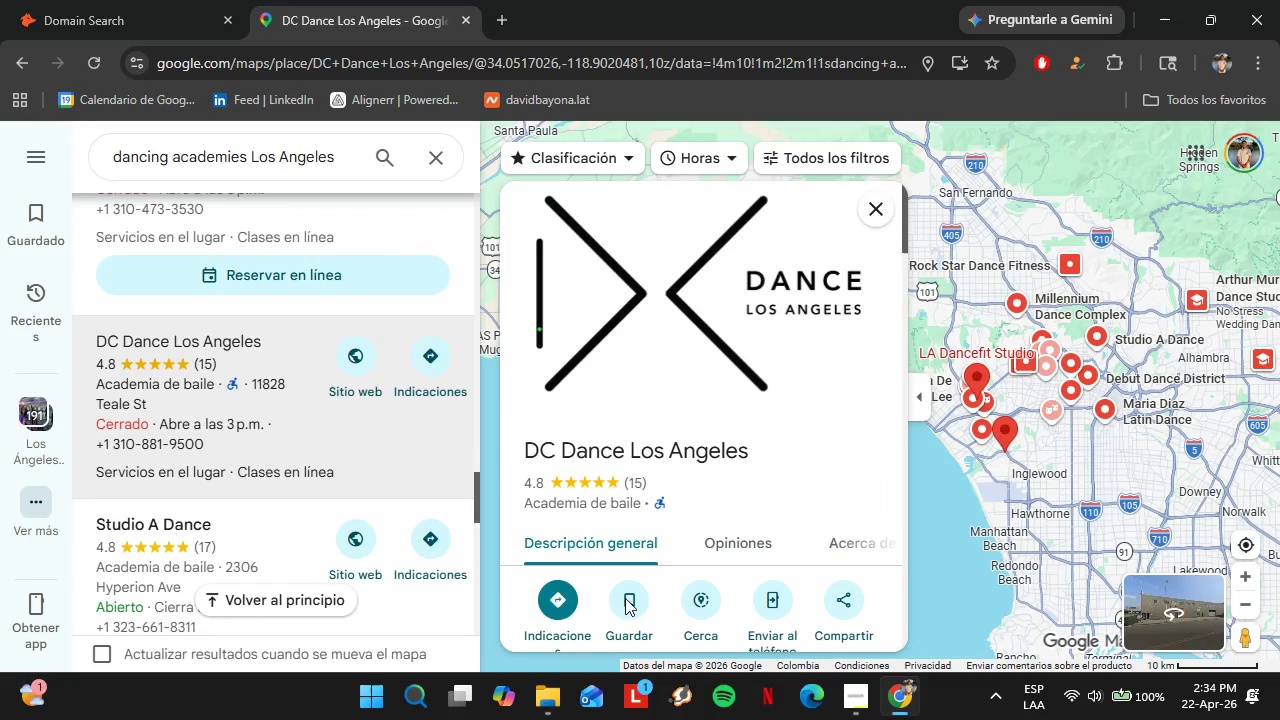 
scroll: coordinate [837, 486], scroll_direction: down, amount: 3.0
 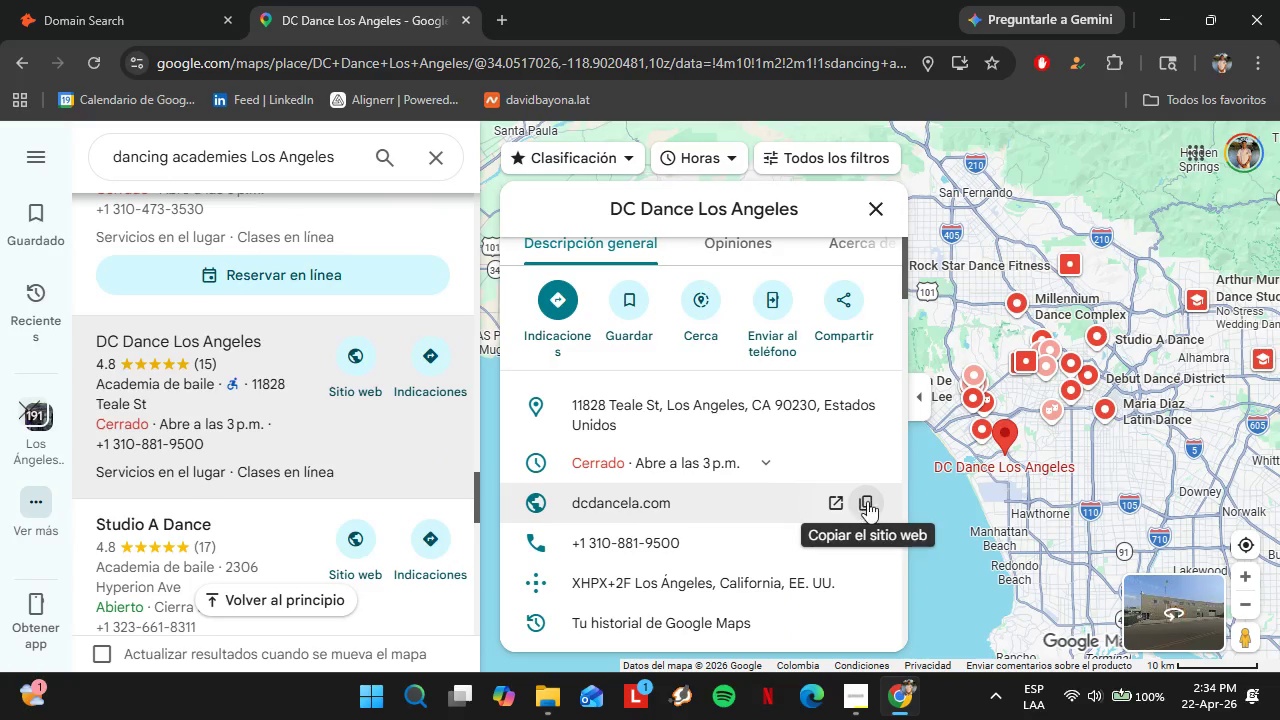 
left_click([868, 498])
 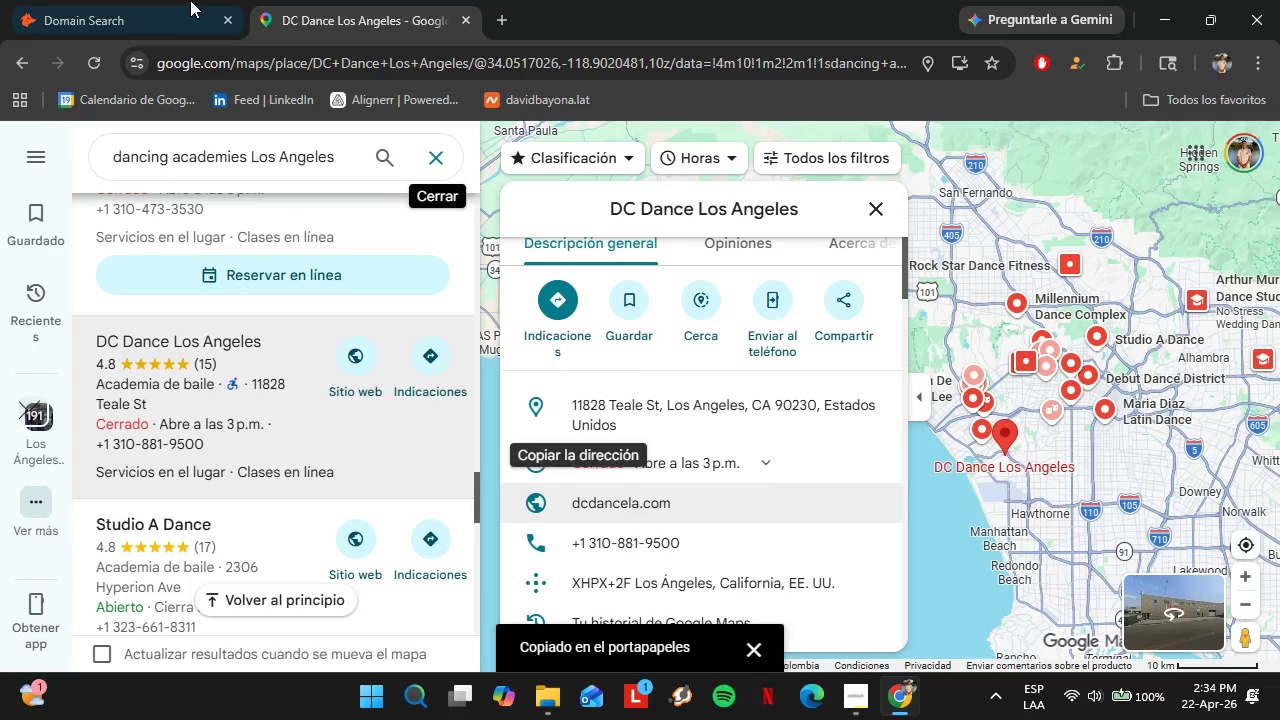 
left_click([160, 0])
 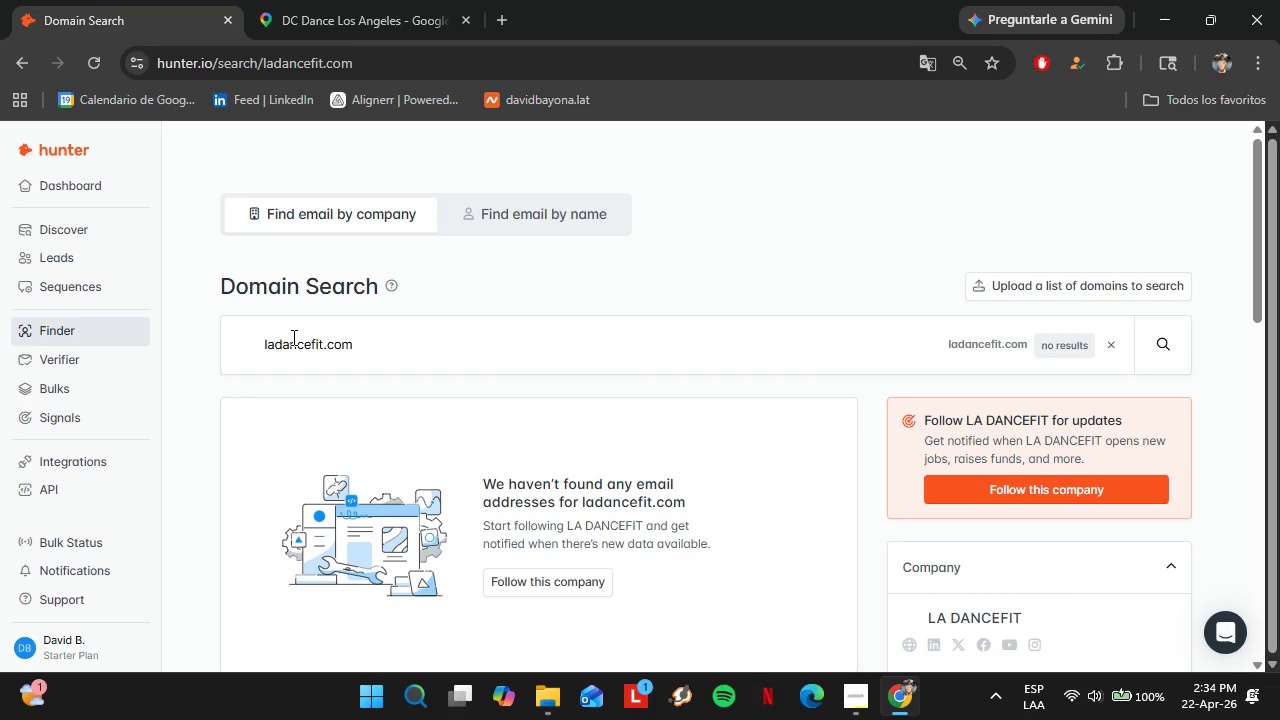 
double_click([292, 337])
 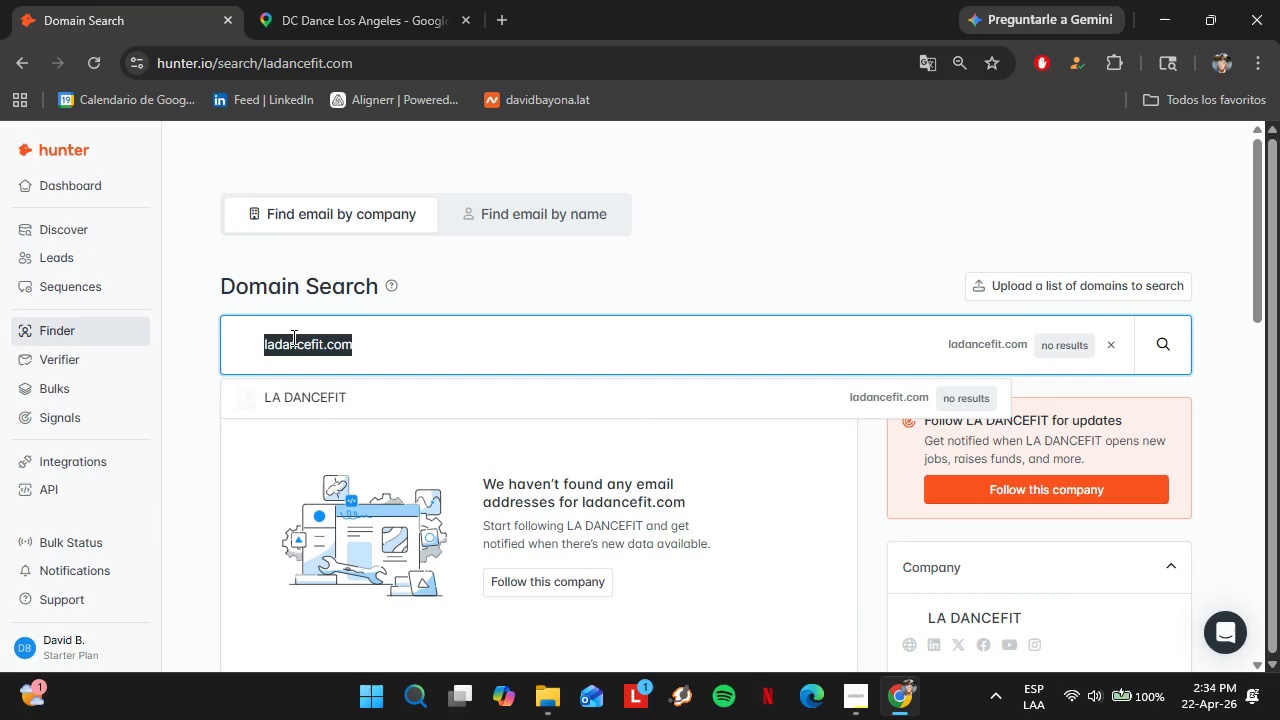 
triple_click([292, 337])
 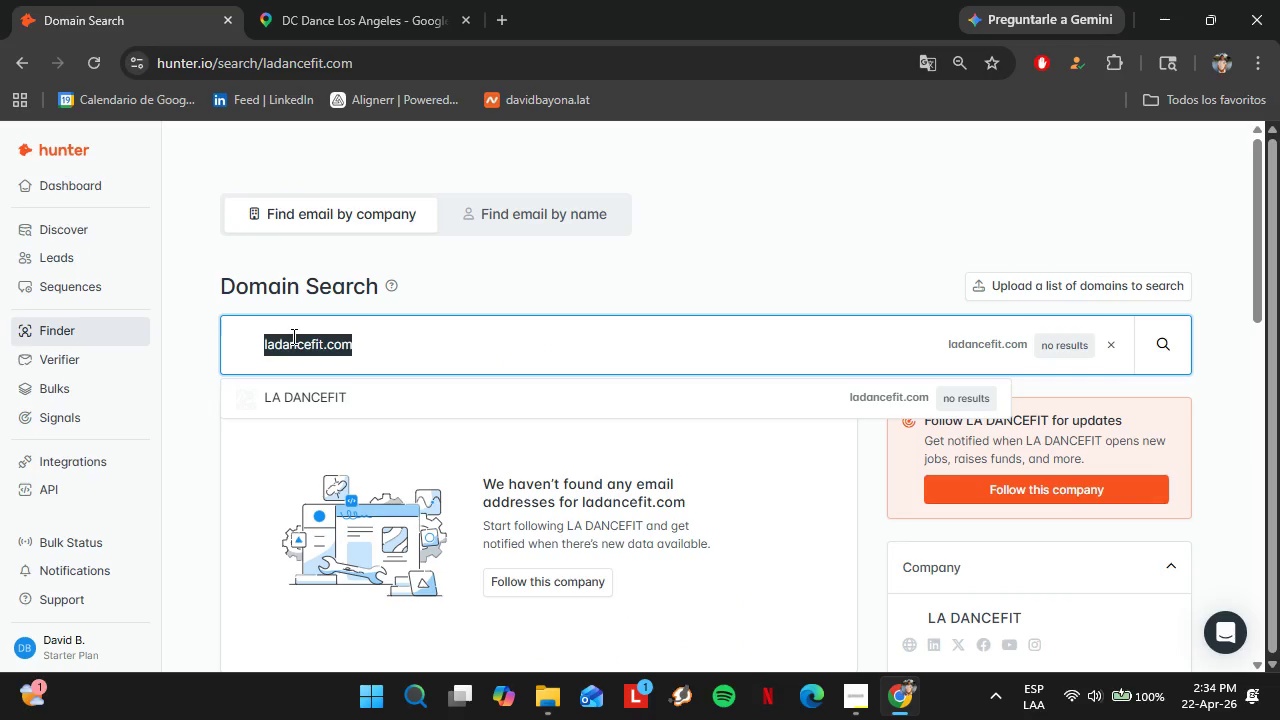 
key(Control+V)
 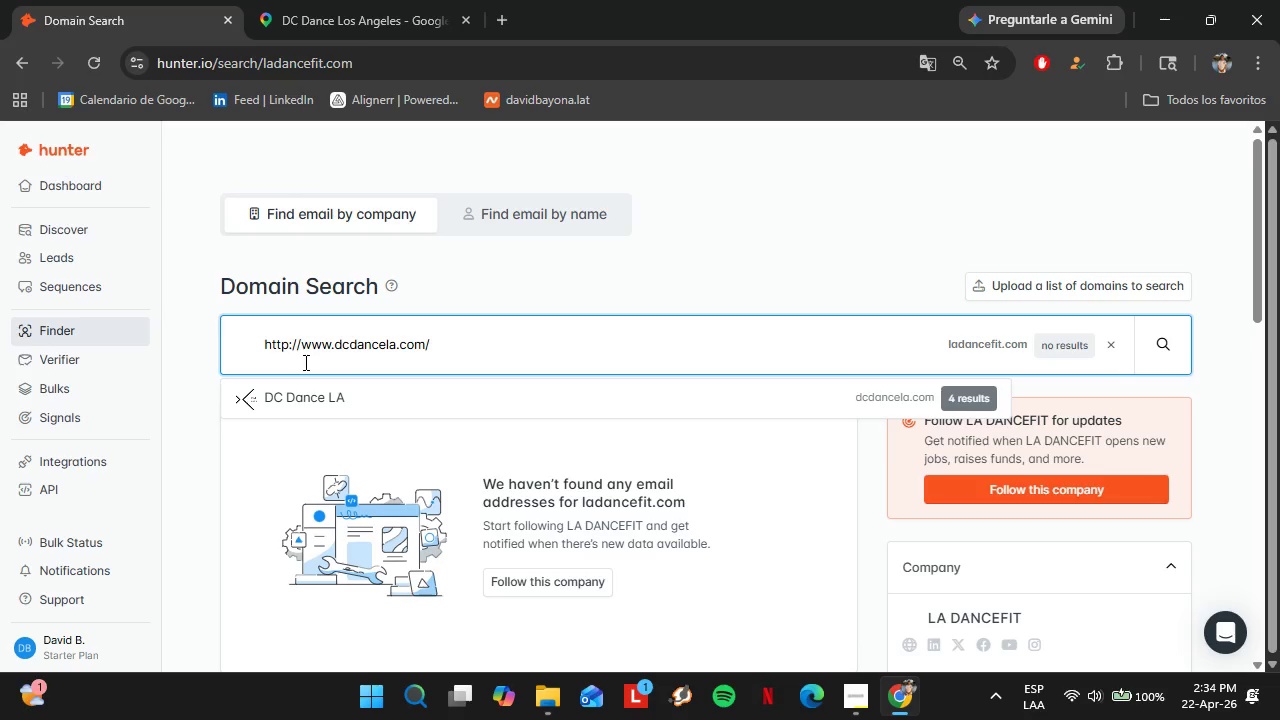 
key(Enter)
 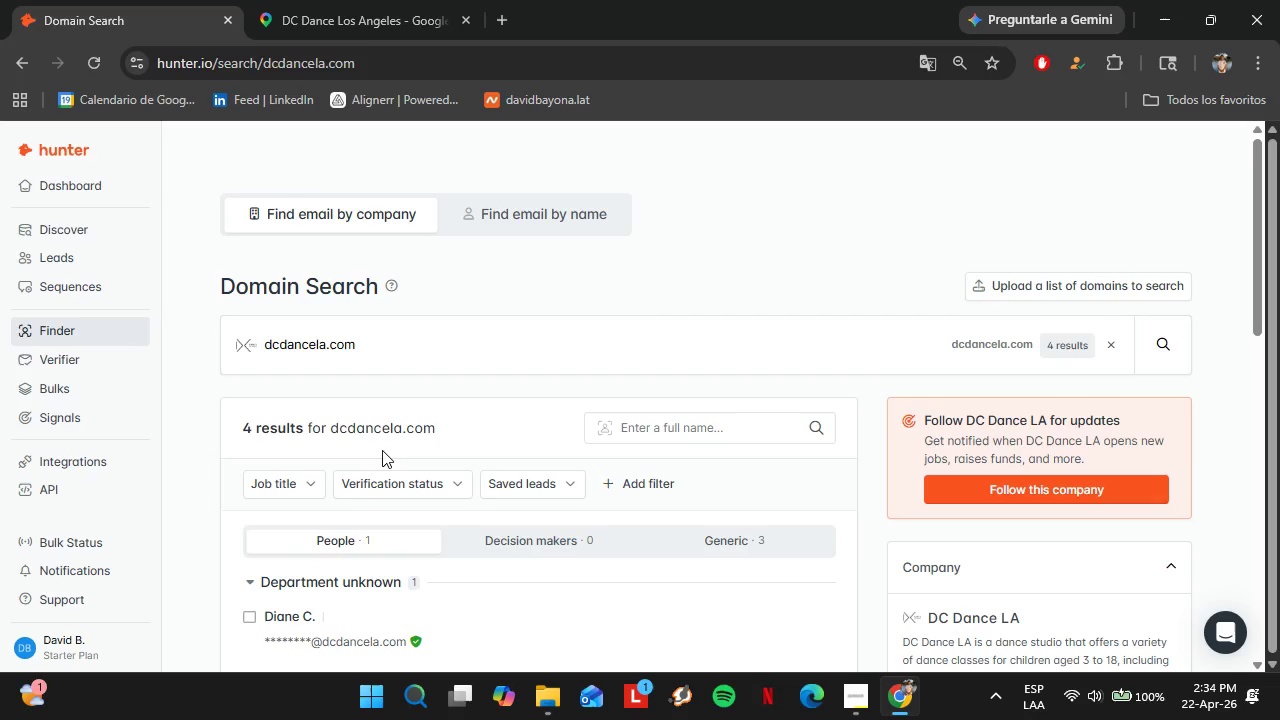 
scroll: coordinate [381, 443], scroll_direction: down, amount: 3.0
 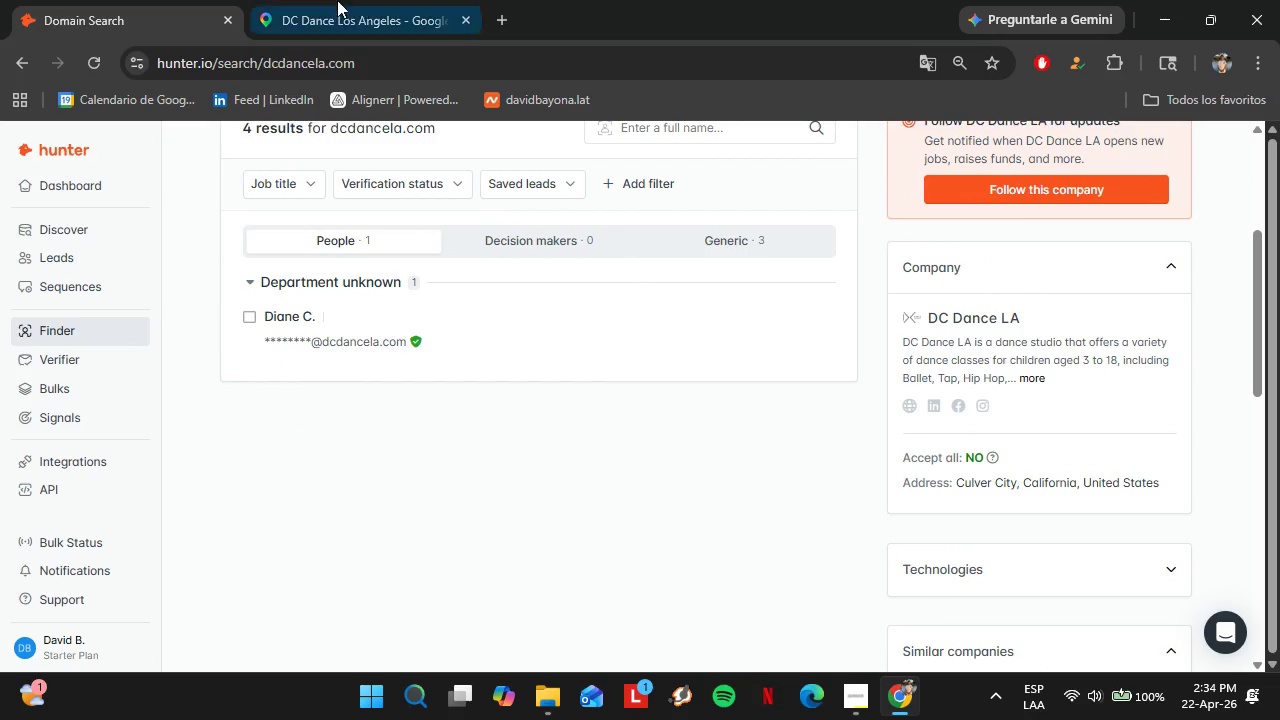 
left_click([327, 0])
 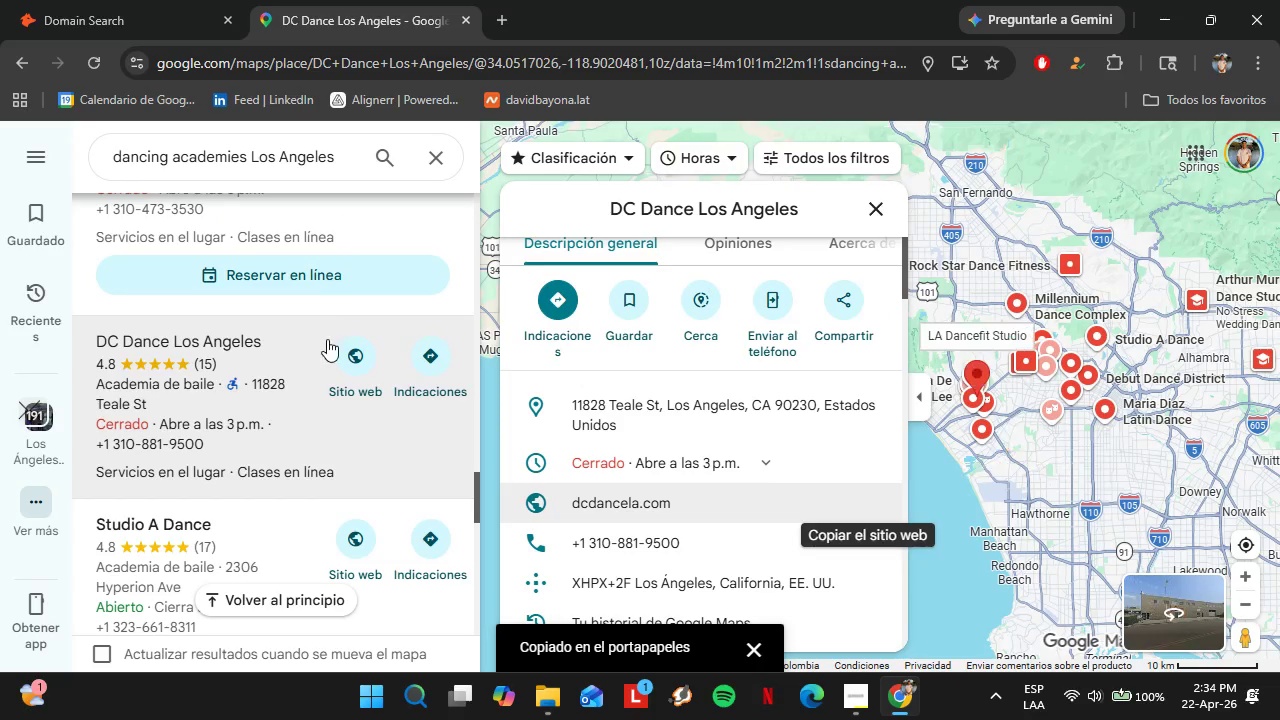 
left_click([203, 349])
 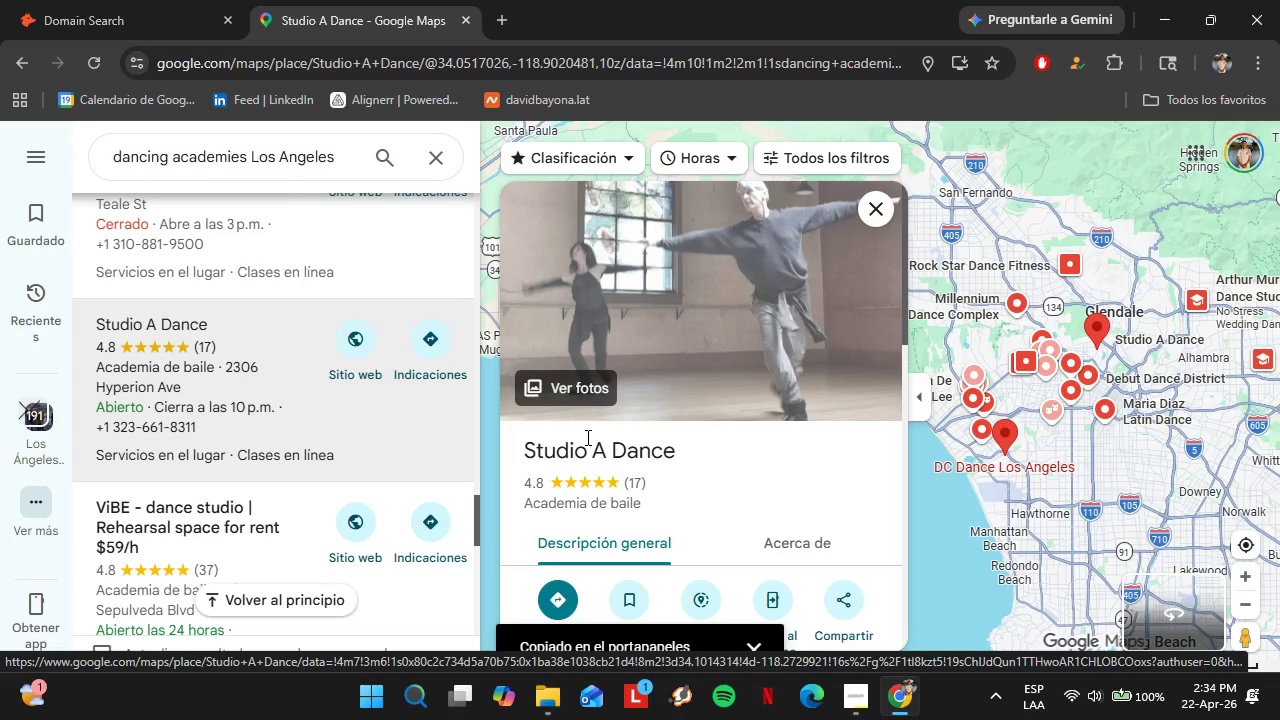 
scroll: coordinate [777, 446], scroll_direction: down, amount: 6.0
 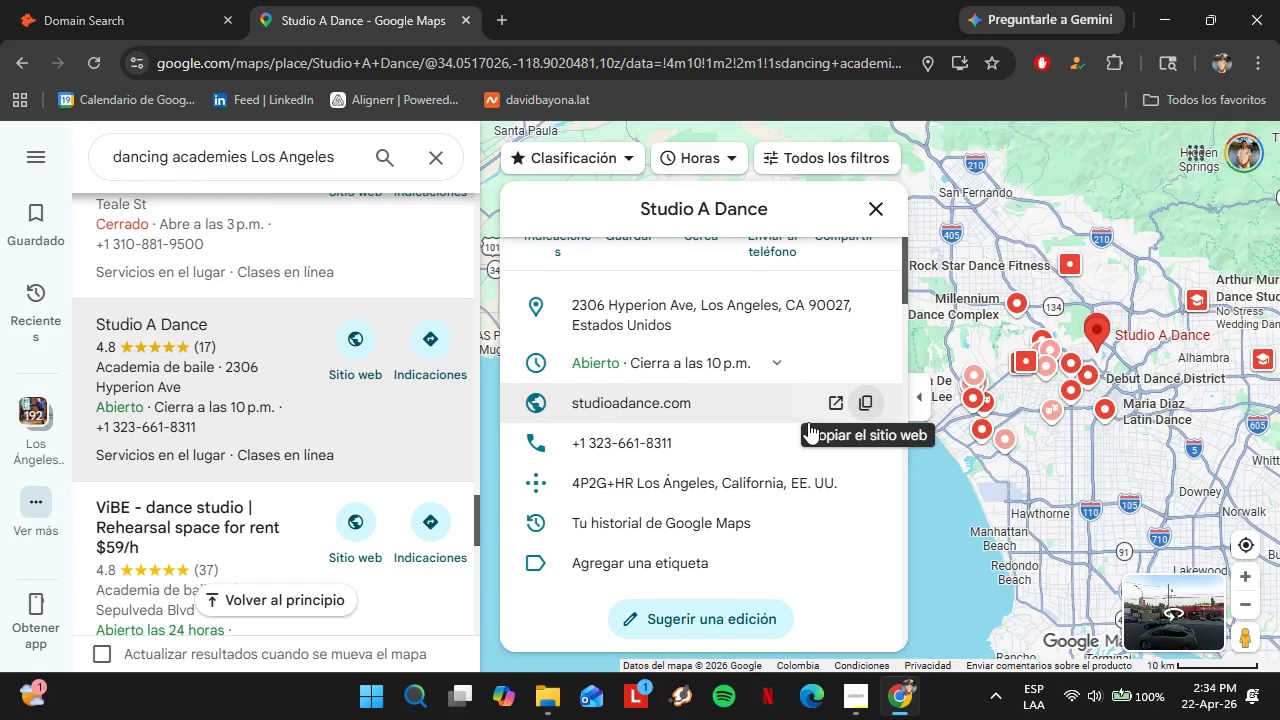 
left_click([863, 409])
 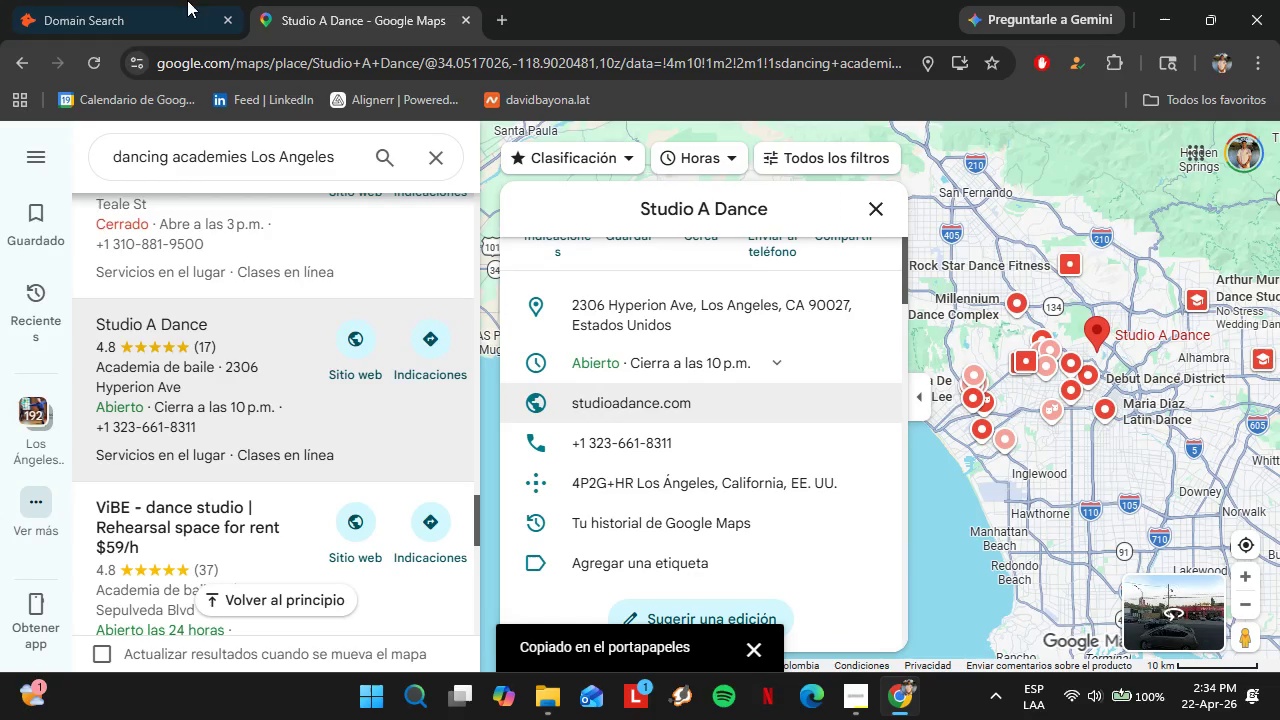 
left_click([168, 0])
 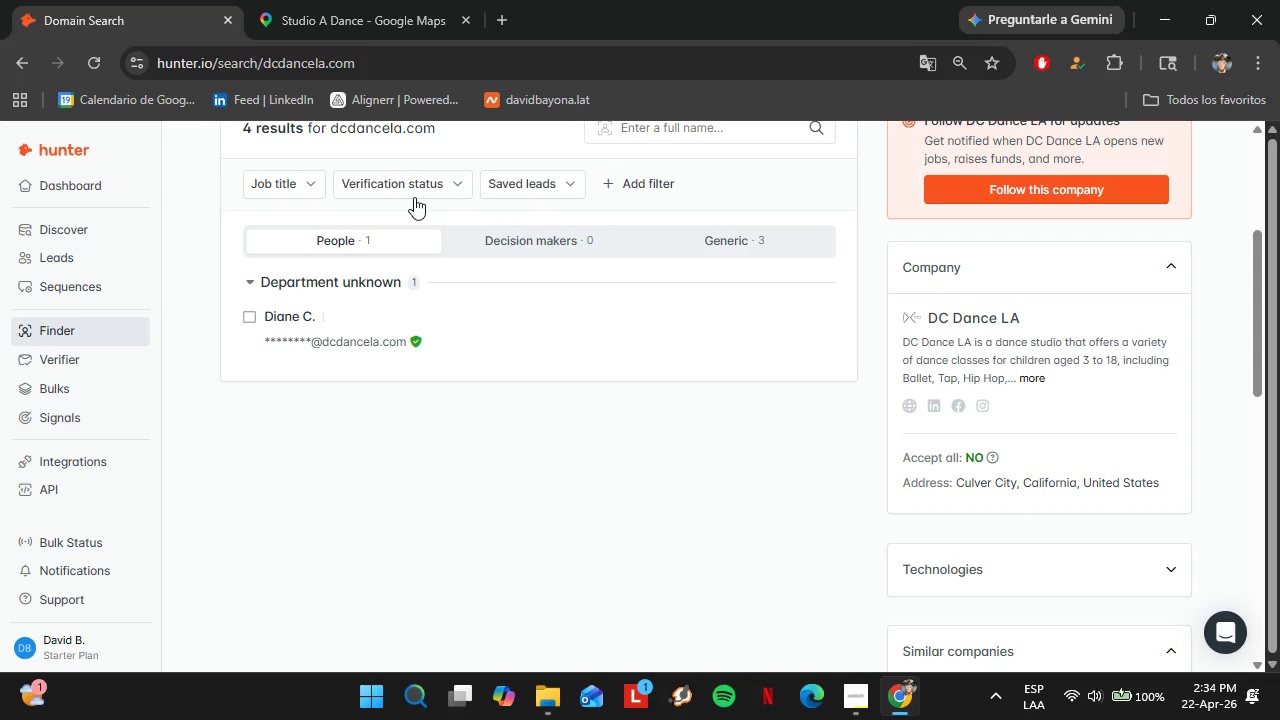 
scroll: coordinate [435, 260], scroll_direction: up, amount: 2.0
 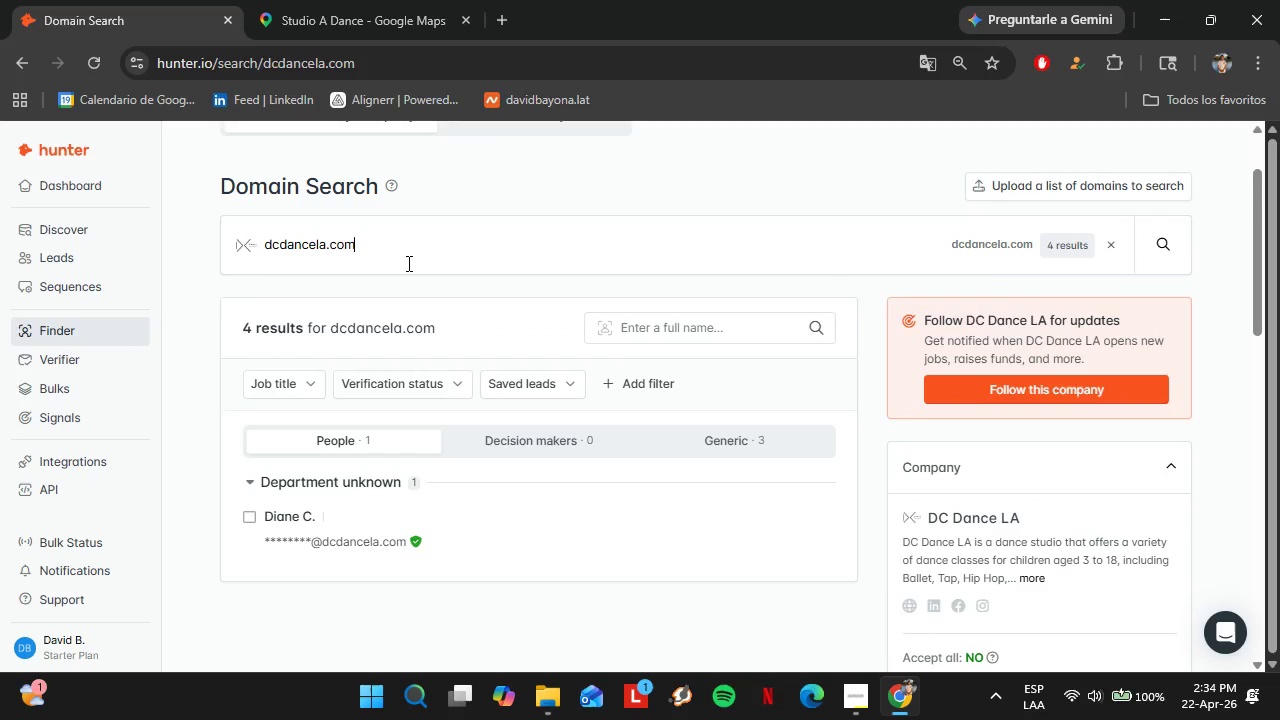 
double_click([407, 263])
 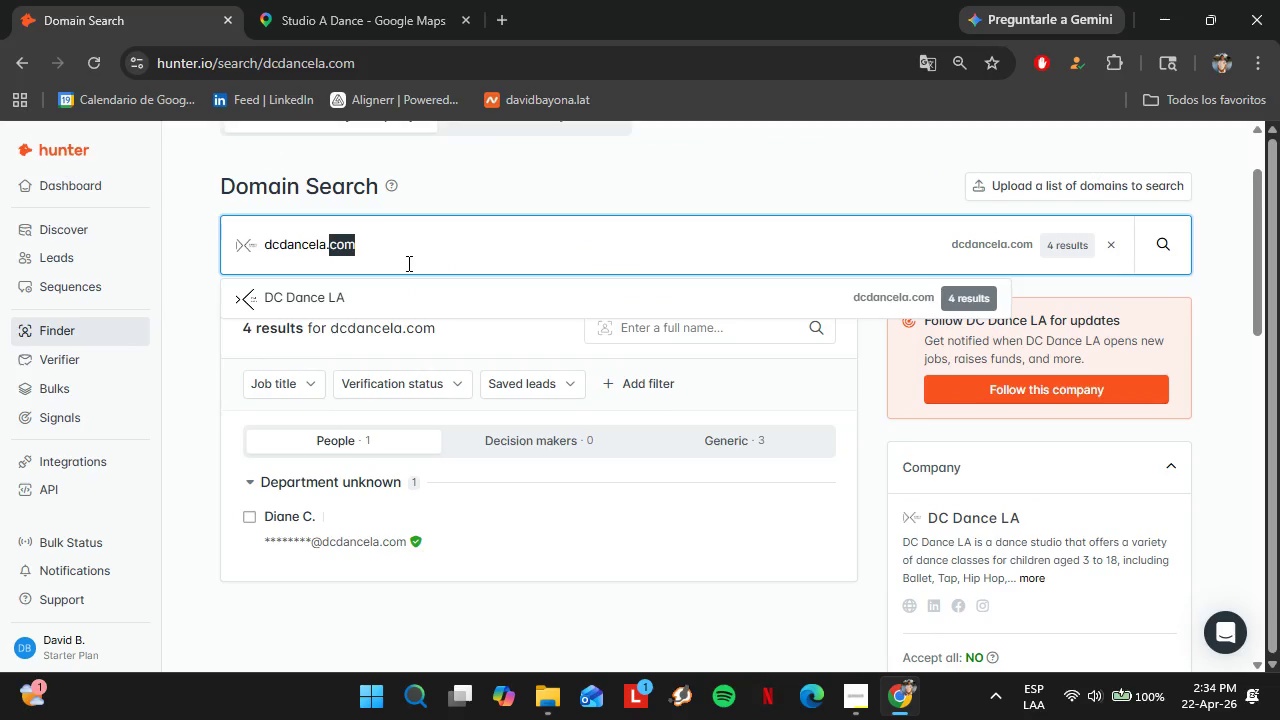 
triple_click([407, 263])
 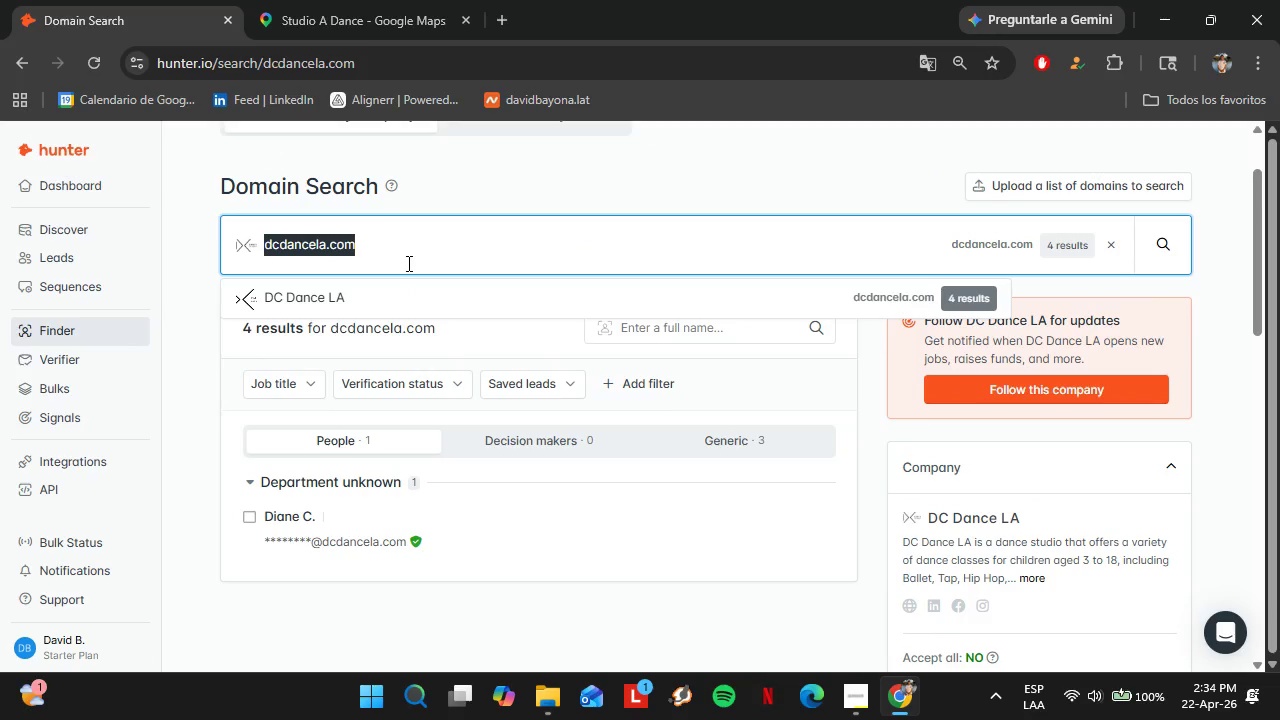 
key(Control+V)
 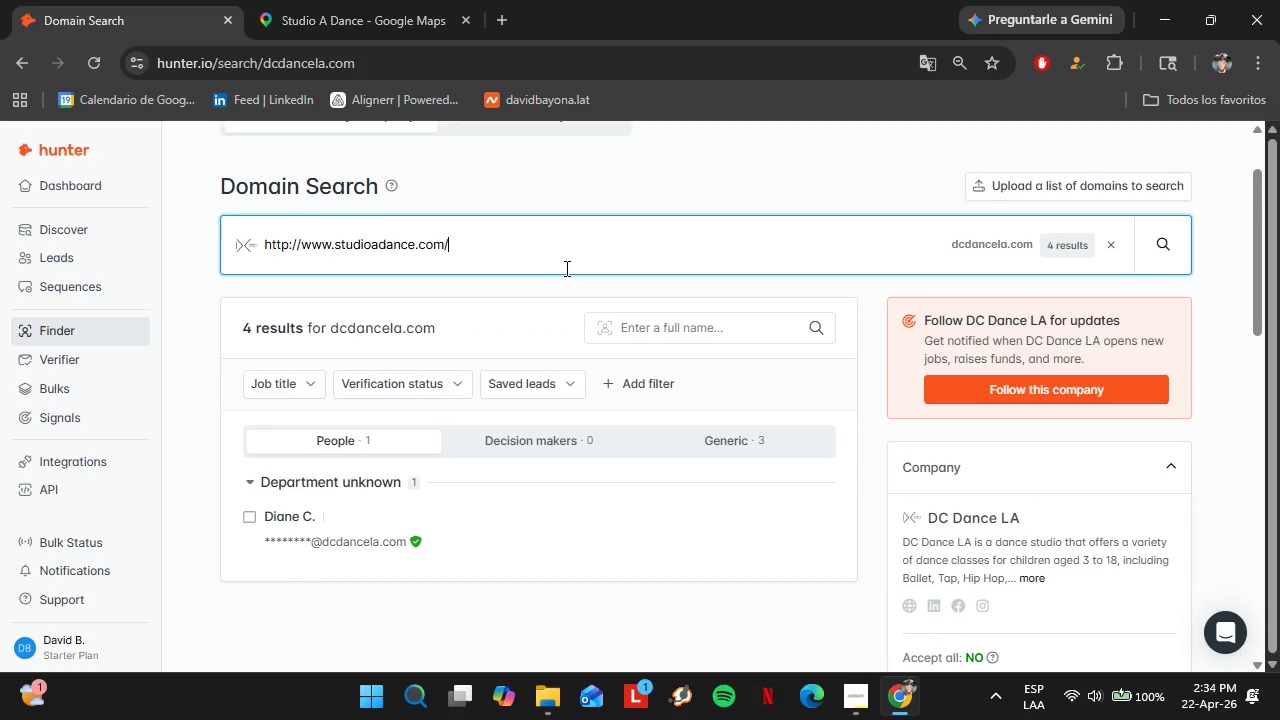 
key(Enter)
 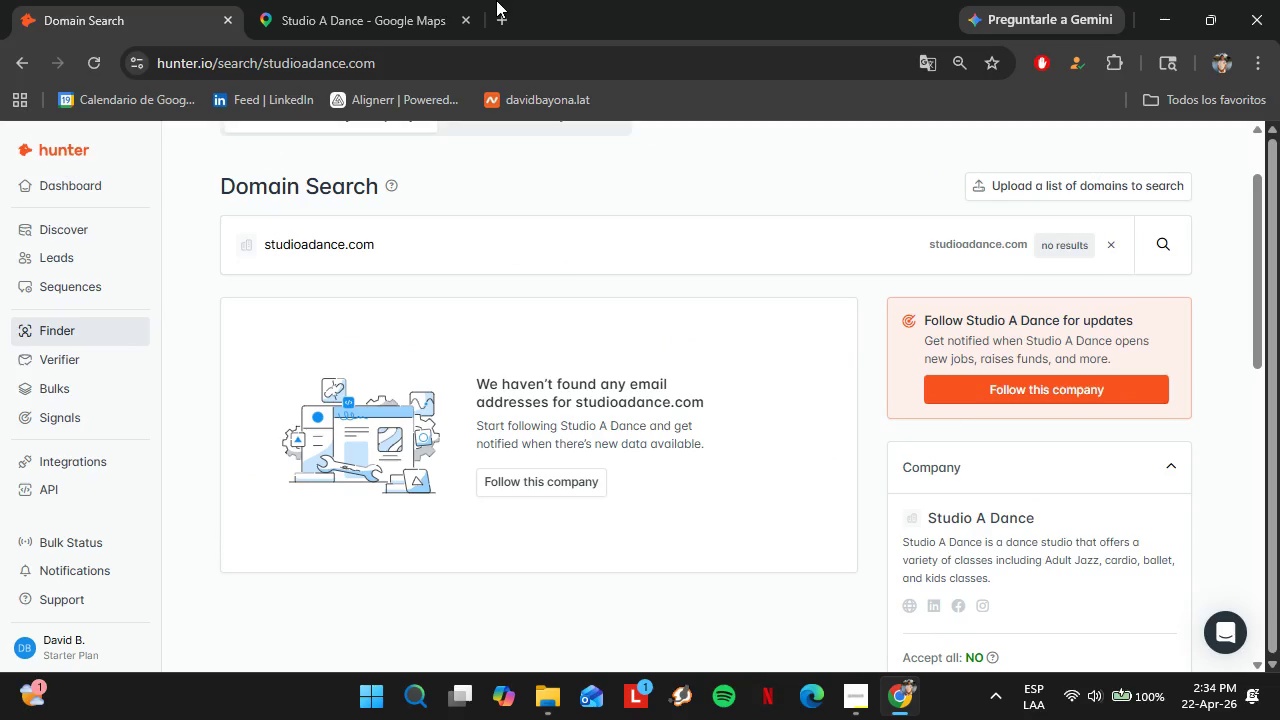 
left_click([363, 0])
 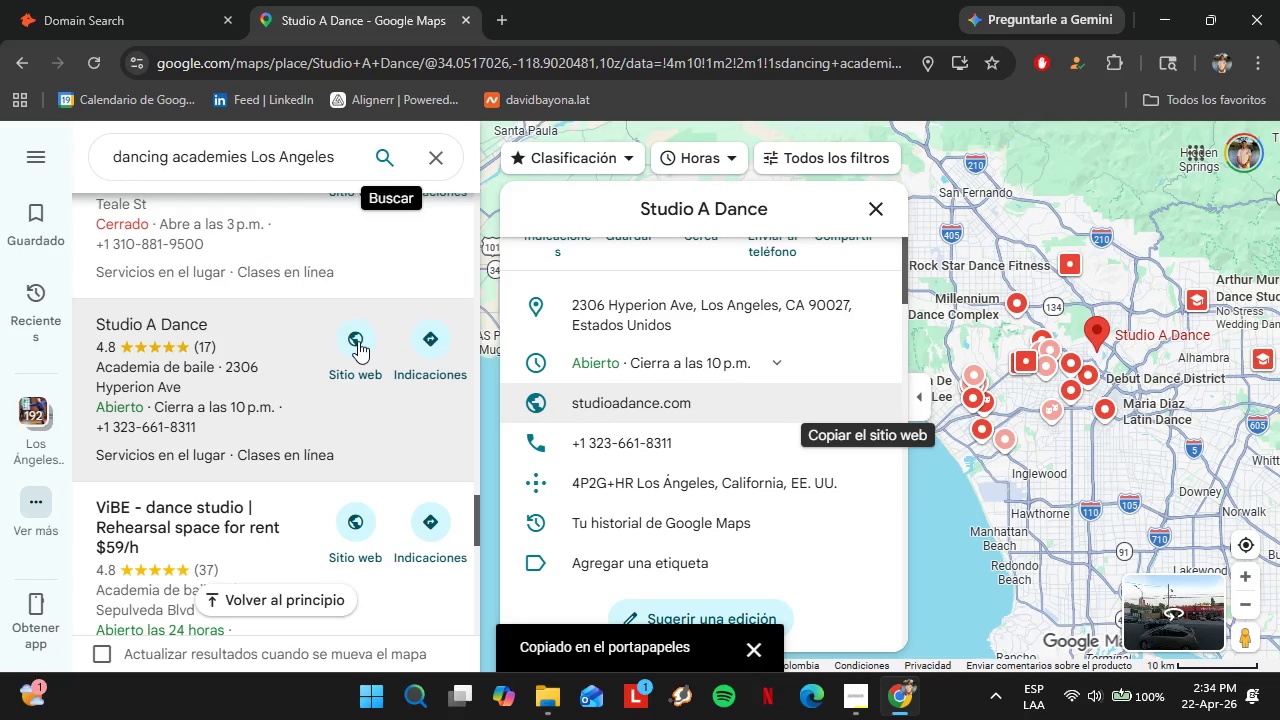 
scroll: coordinate [309, 339], scroll_direction: down, amount: 2.0
 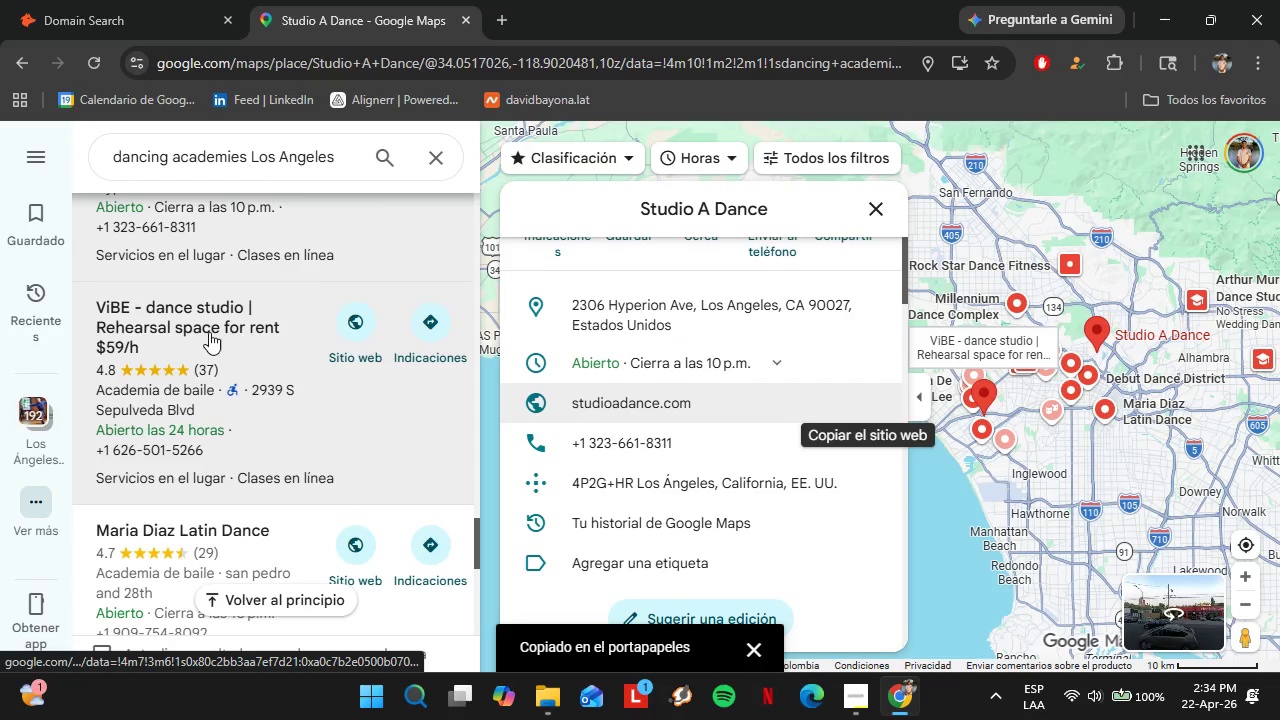 
left_click([209, 331])
 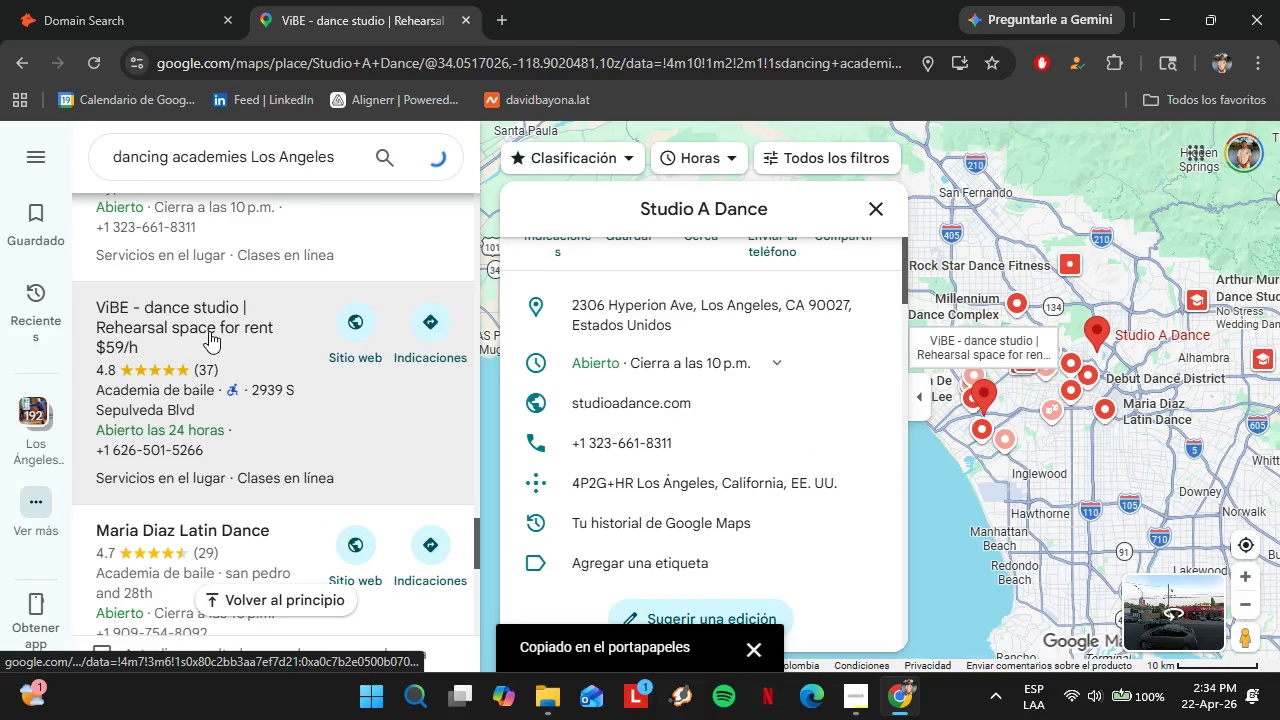 
scroll: coordinate [760, 390], scroll_direction: down, amount: 4.0
 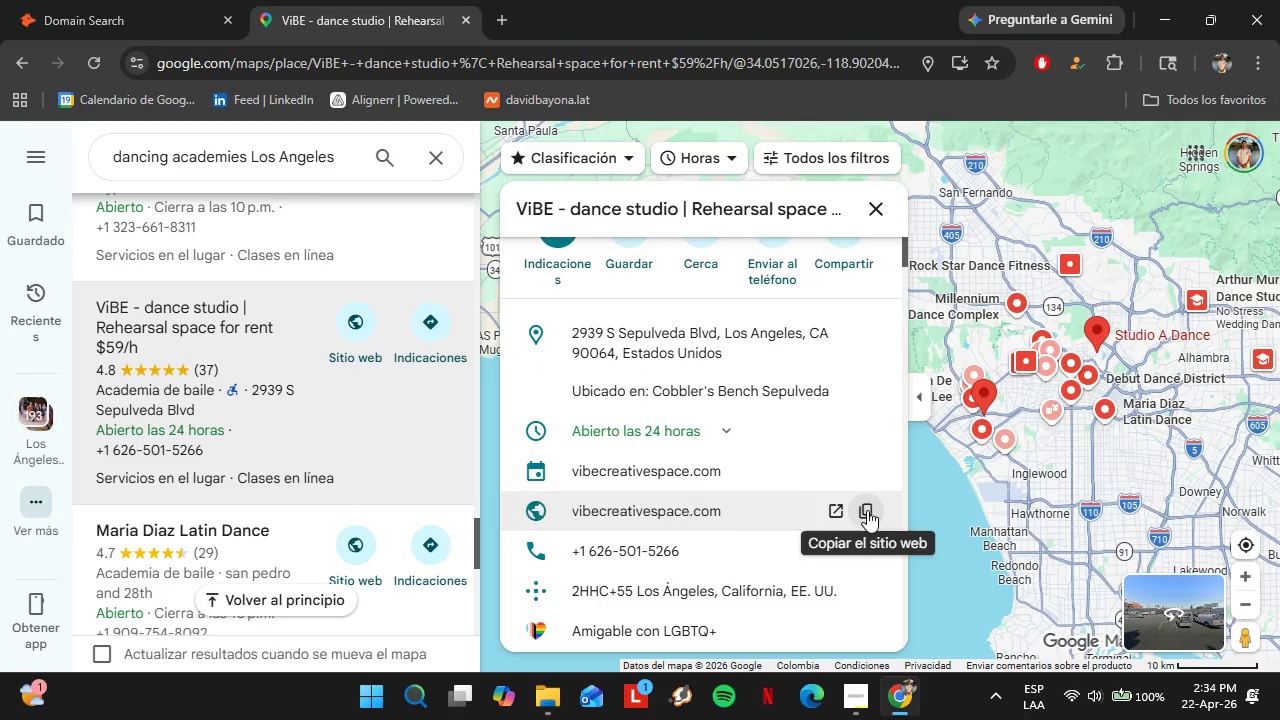 
left_click([856, 511])
 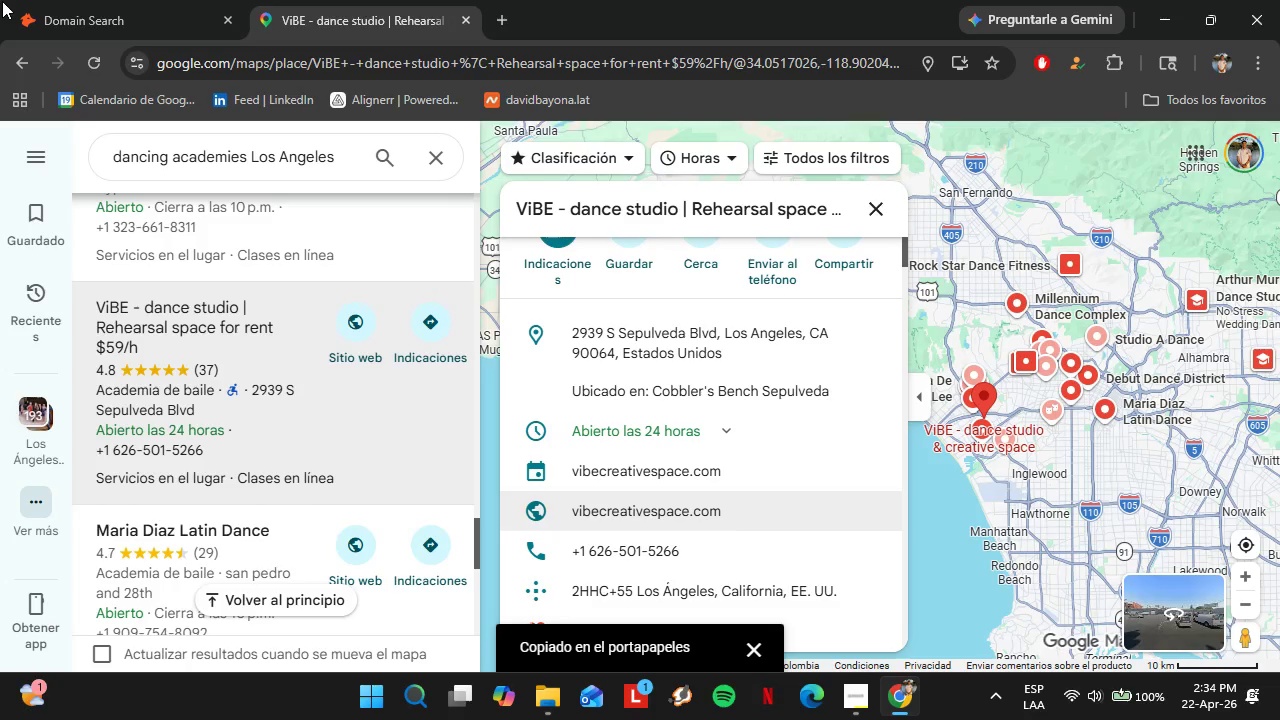 
left_click([140, 0])
 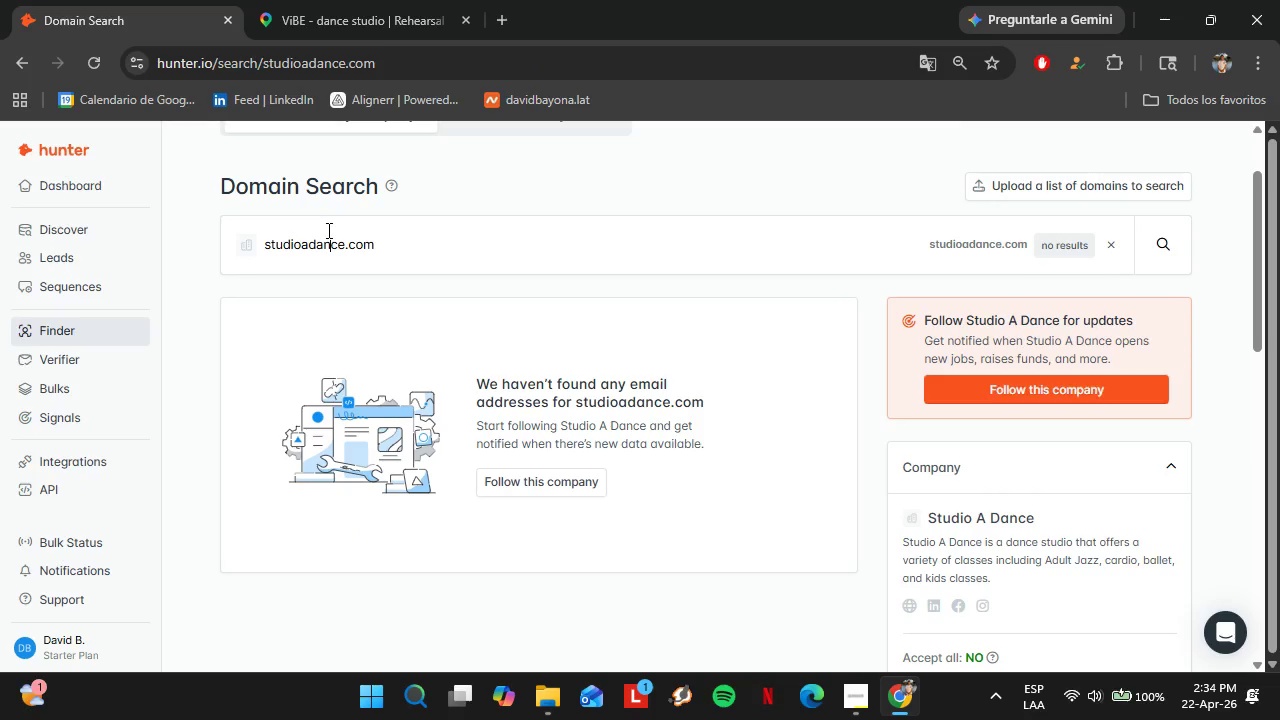 
double_click([327, 230])
 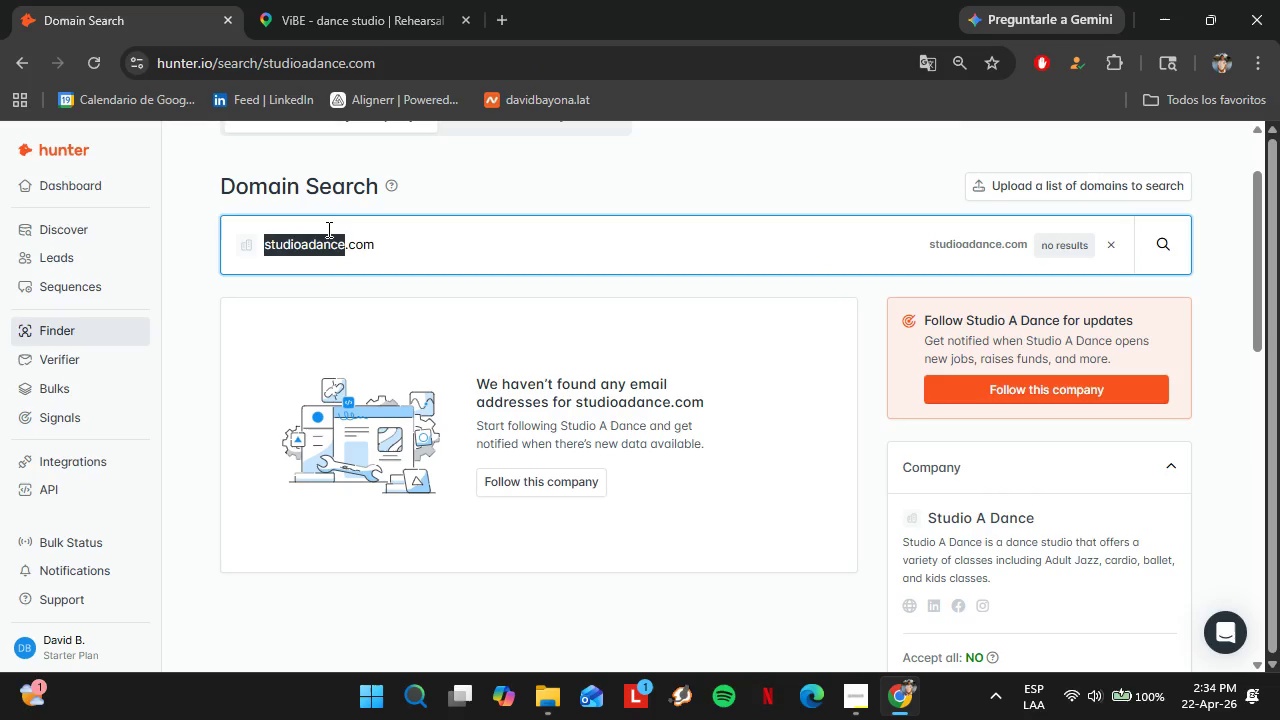 
triple_click([327, 229])
 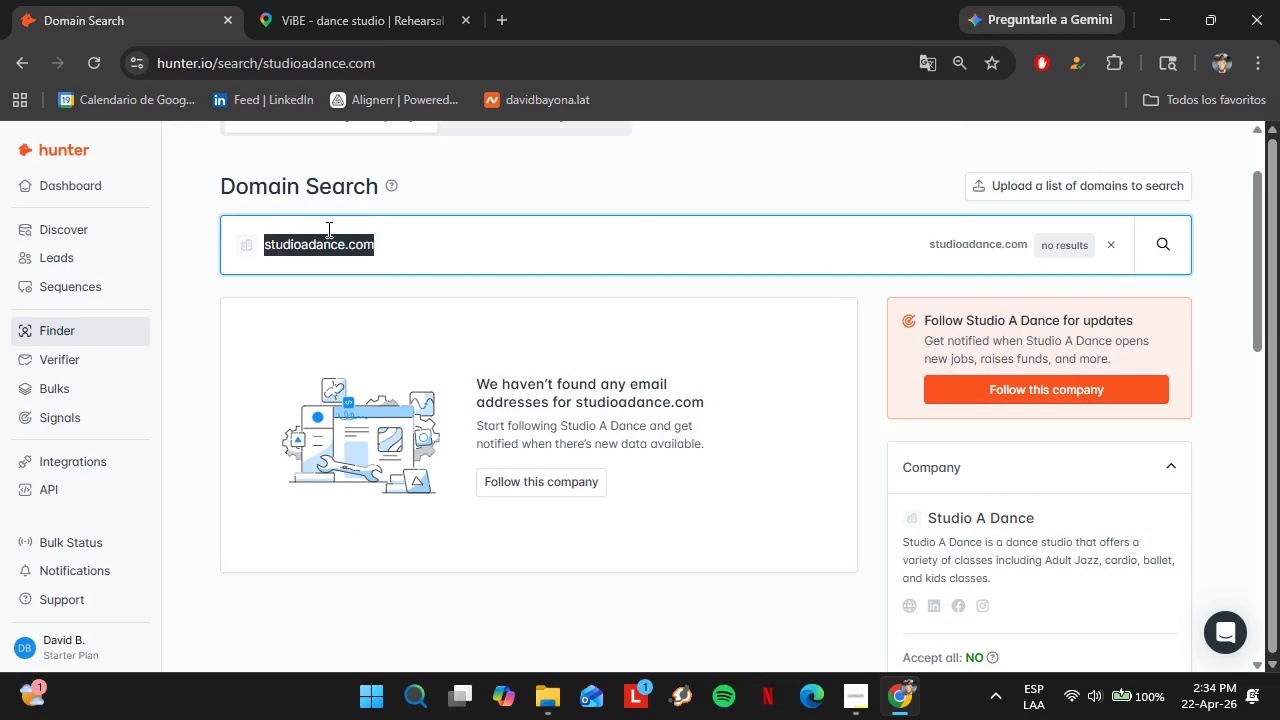 
key(Control+V)
 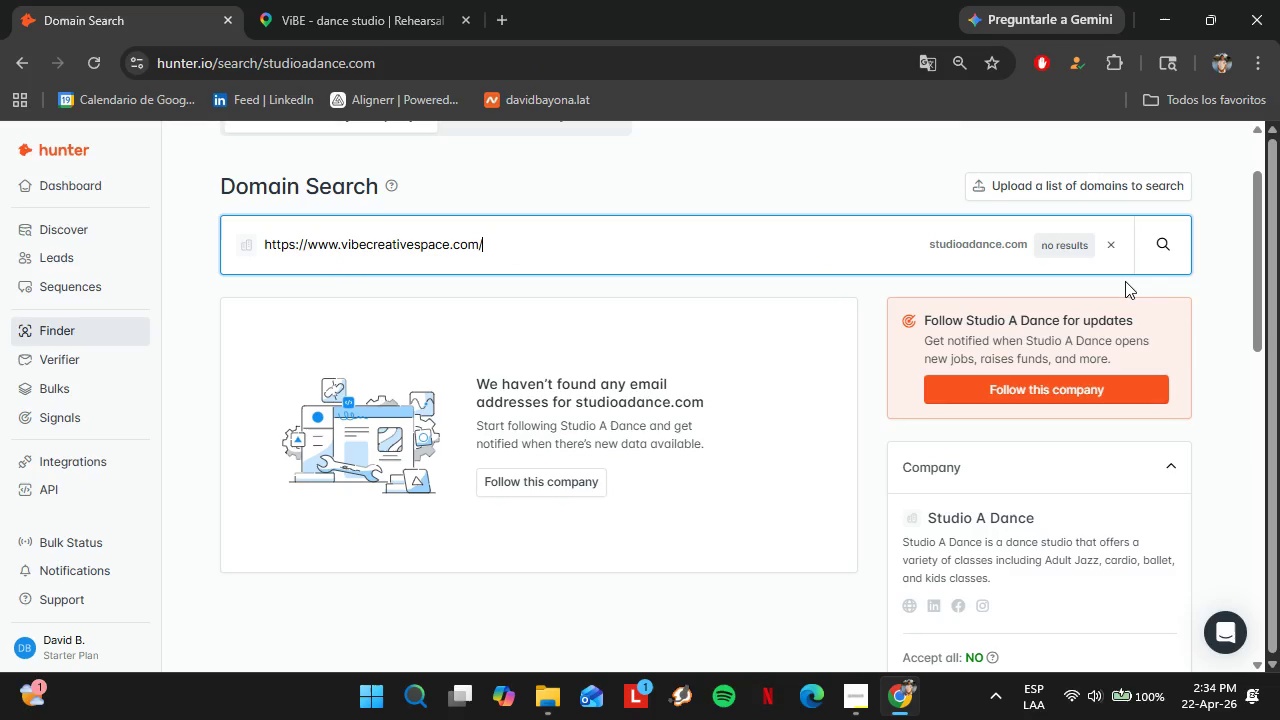 
left_click([1157, 244])
 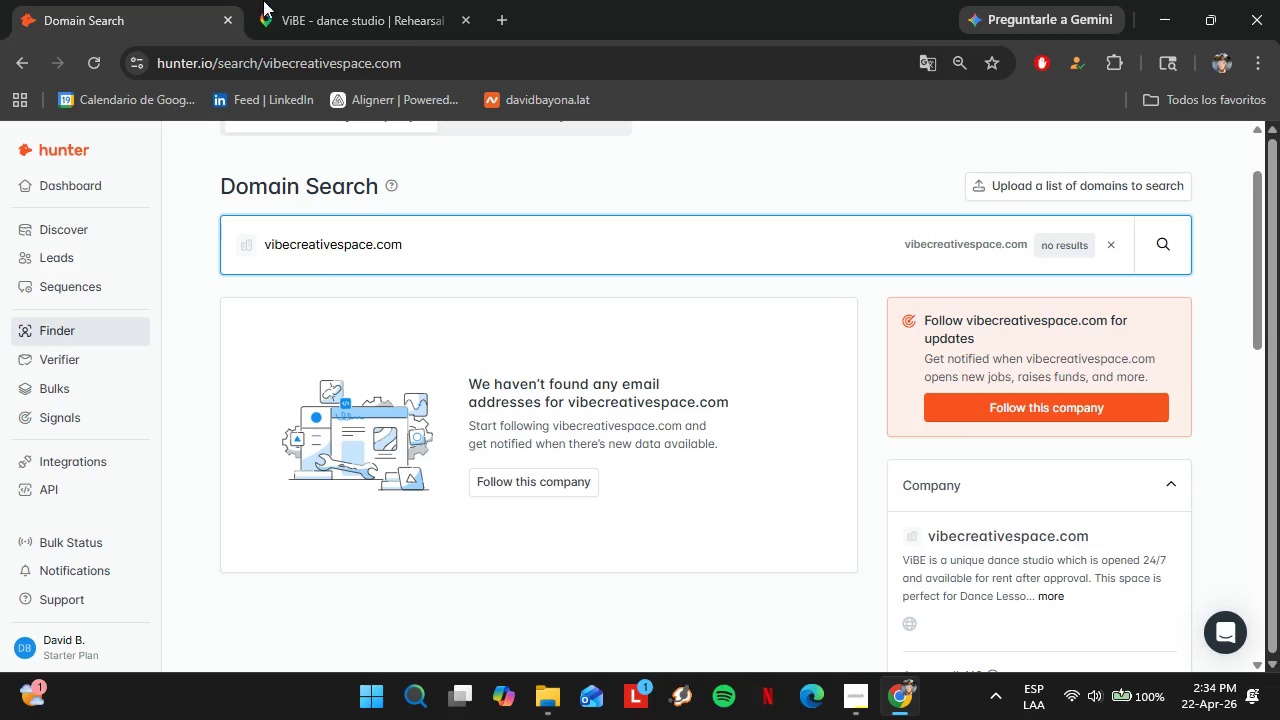 
left_click([294, 0])
 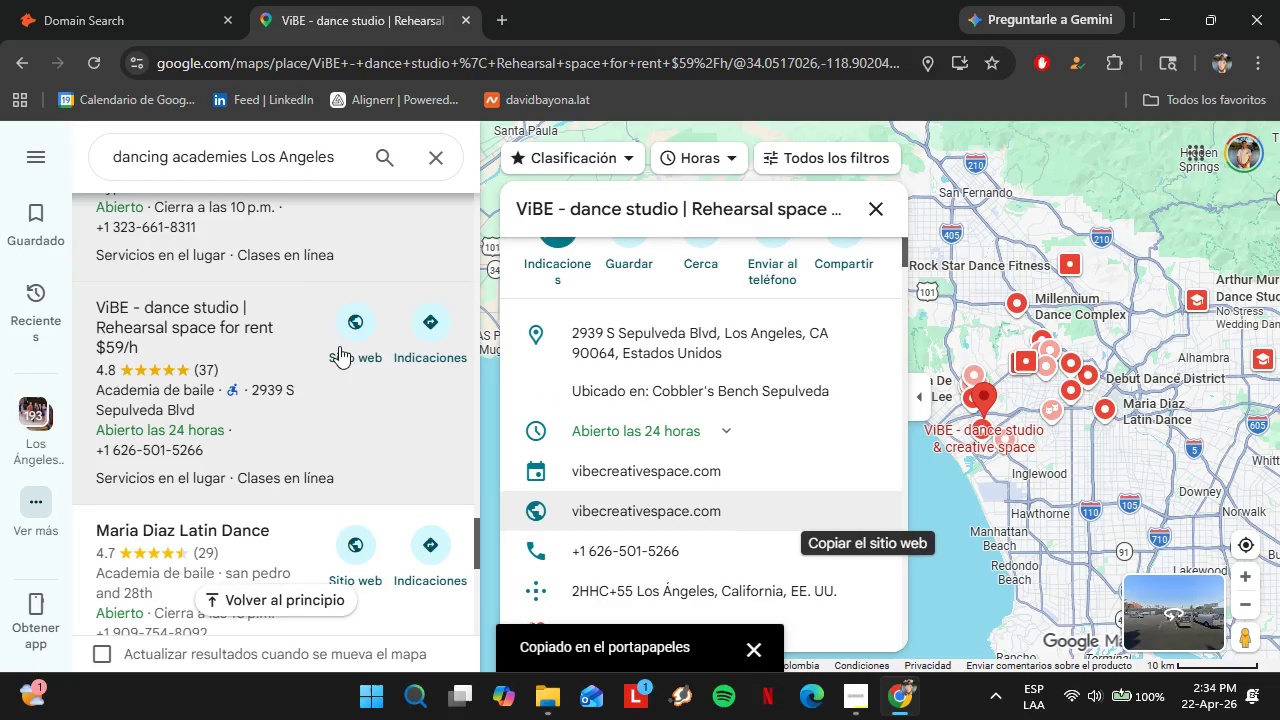 
scroll: coordinate [254, 401], scroll_direction: down, amount: 4.0
 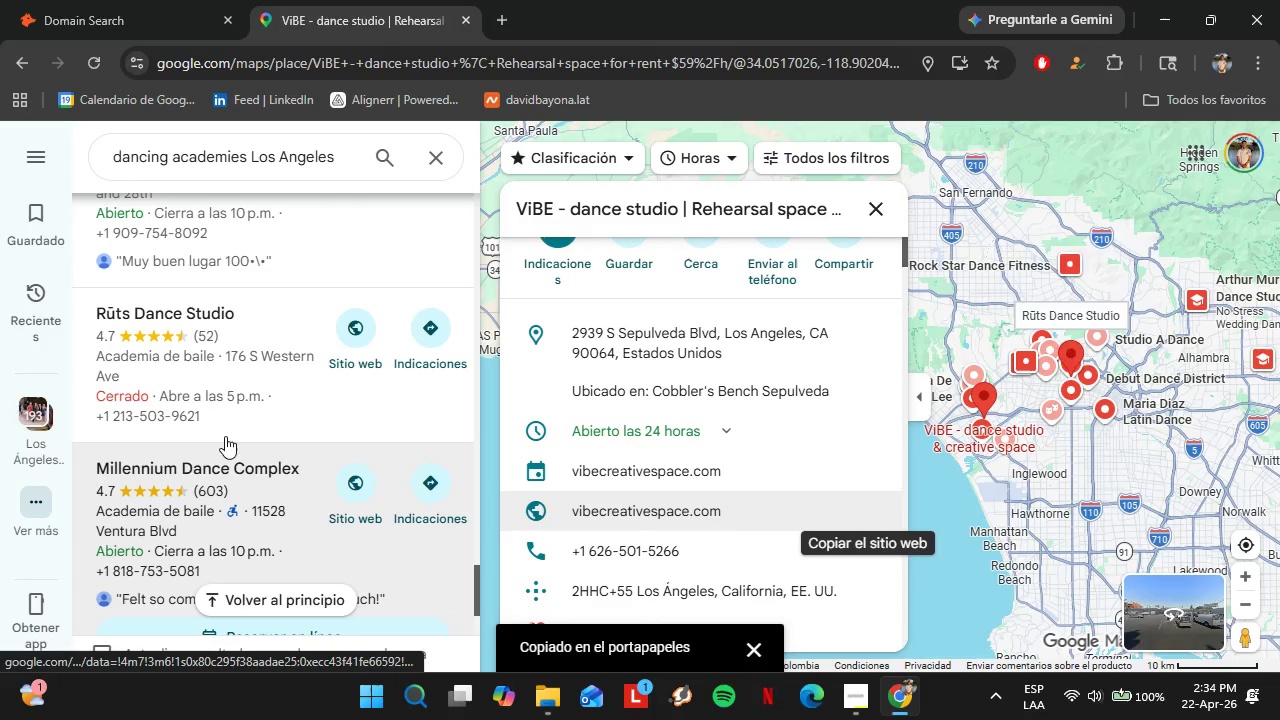 
left_click([194, 486])
 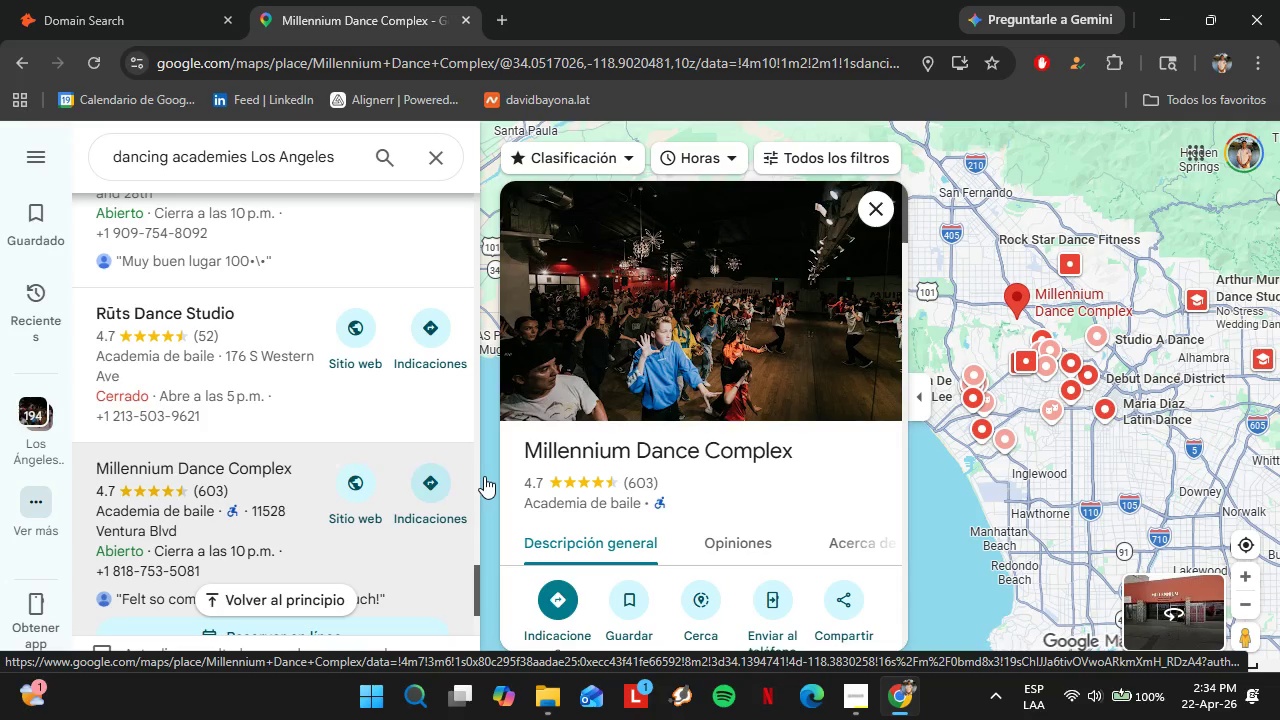 
scroll: coordinate [765, 462], scroll_direction: down, amount: 4.0
 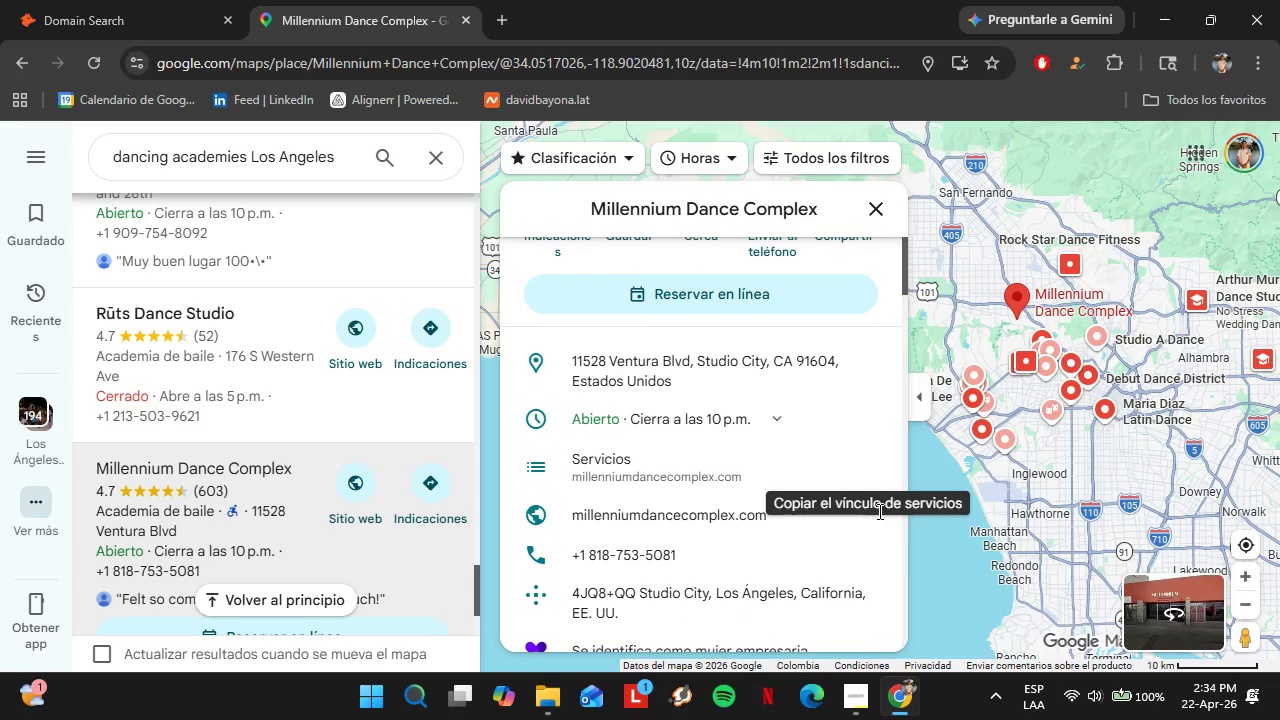 
left_click([867, 521])
 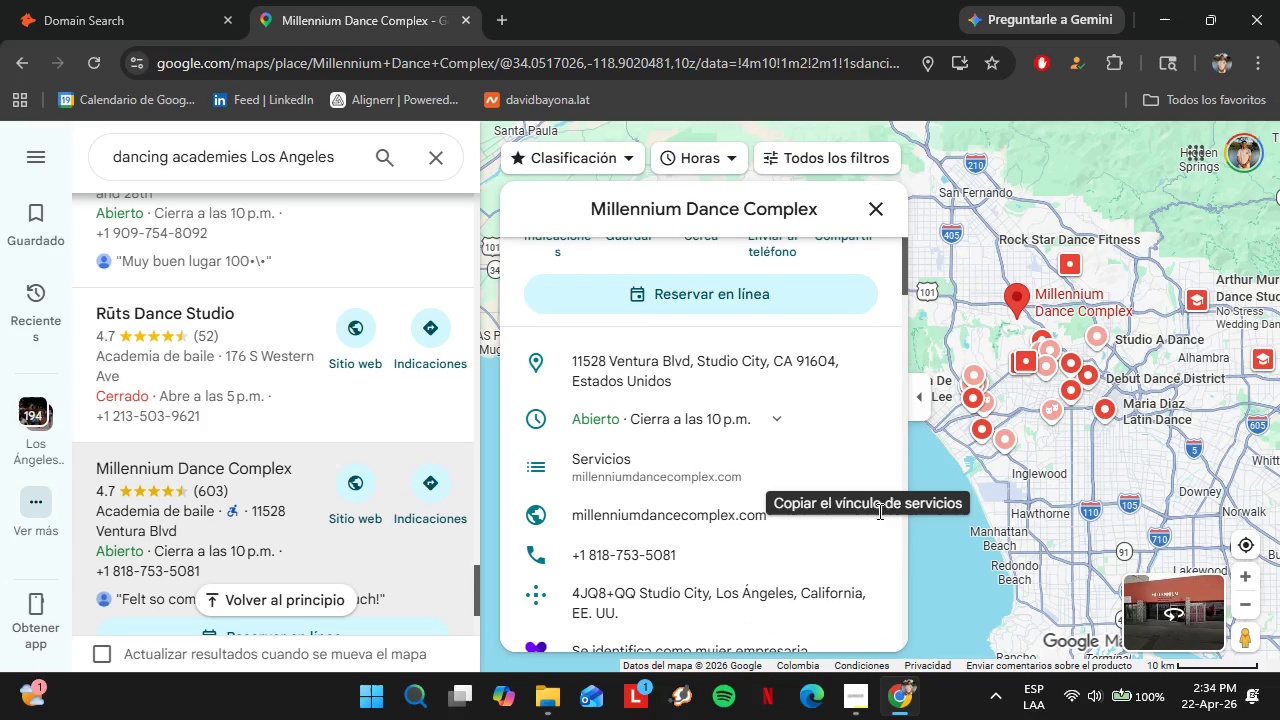 
left_click([155, 0])
 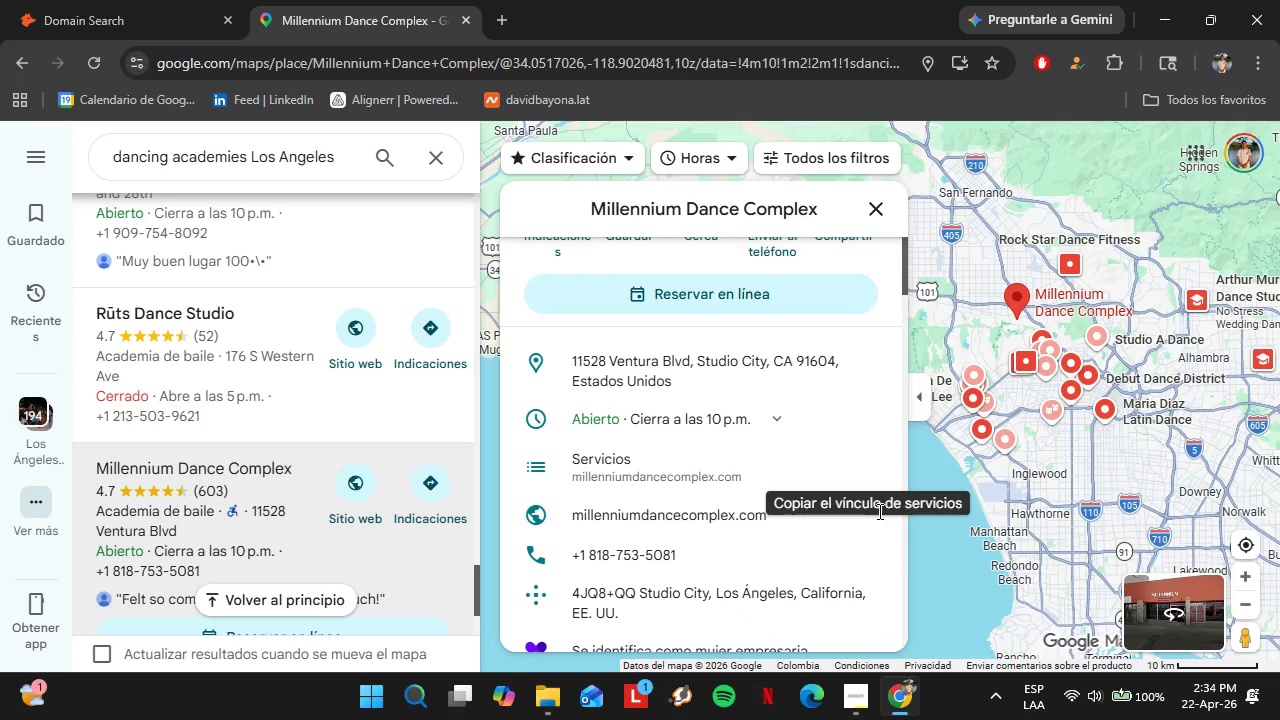 
double_click([411, 253])
 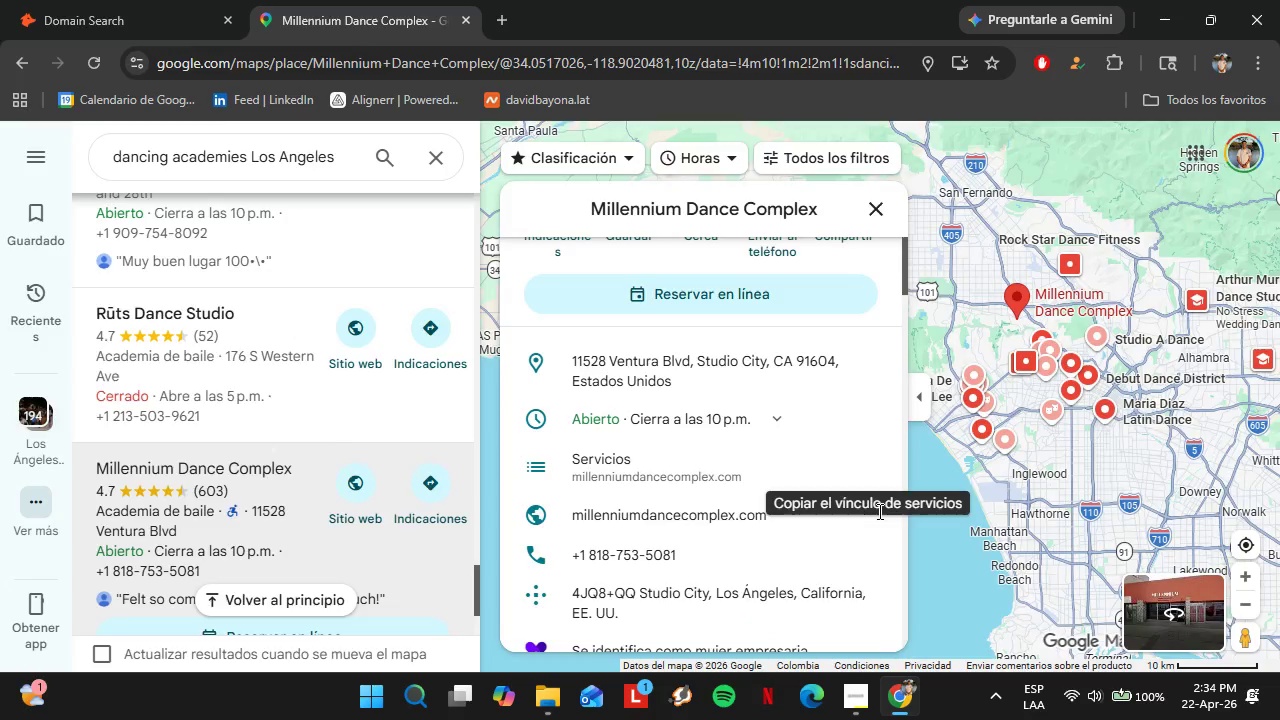 
triple_click([410, 252])
 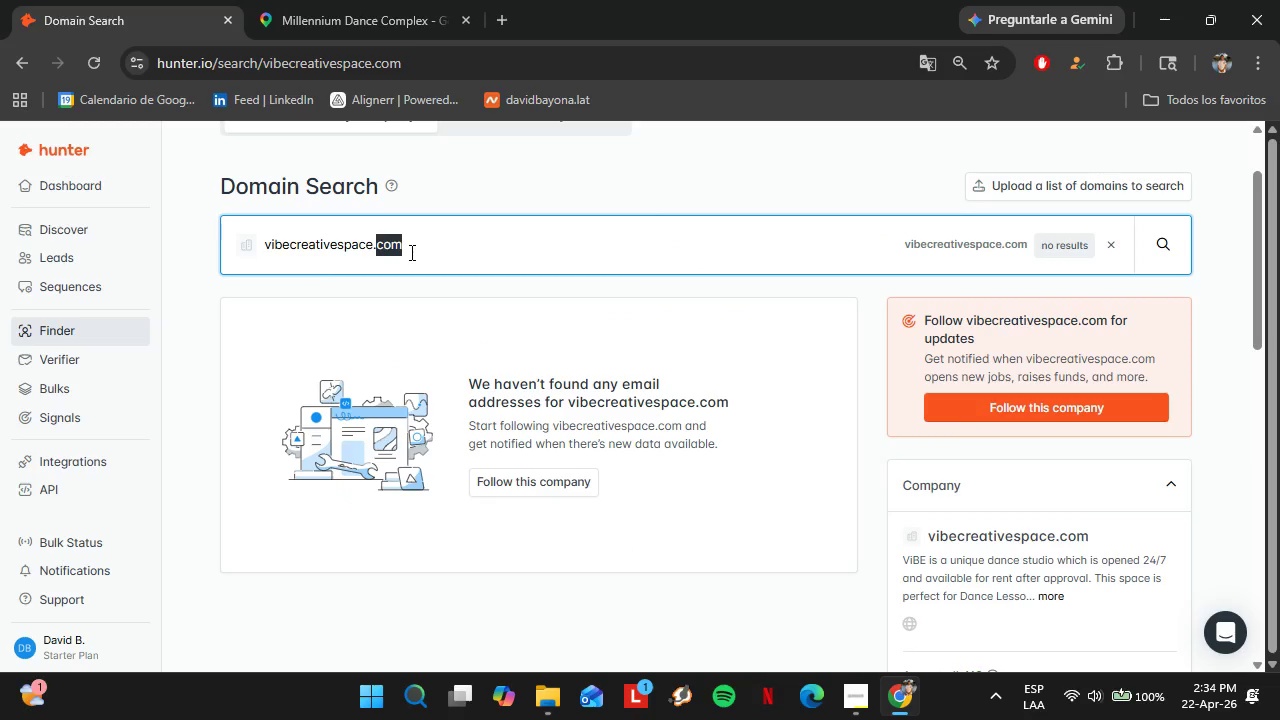 
triple_click([410, 252])
 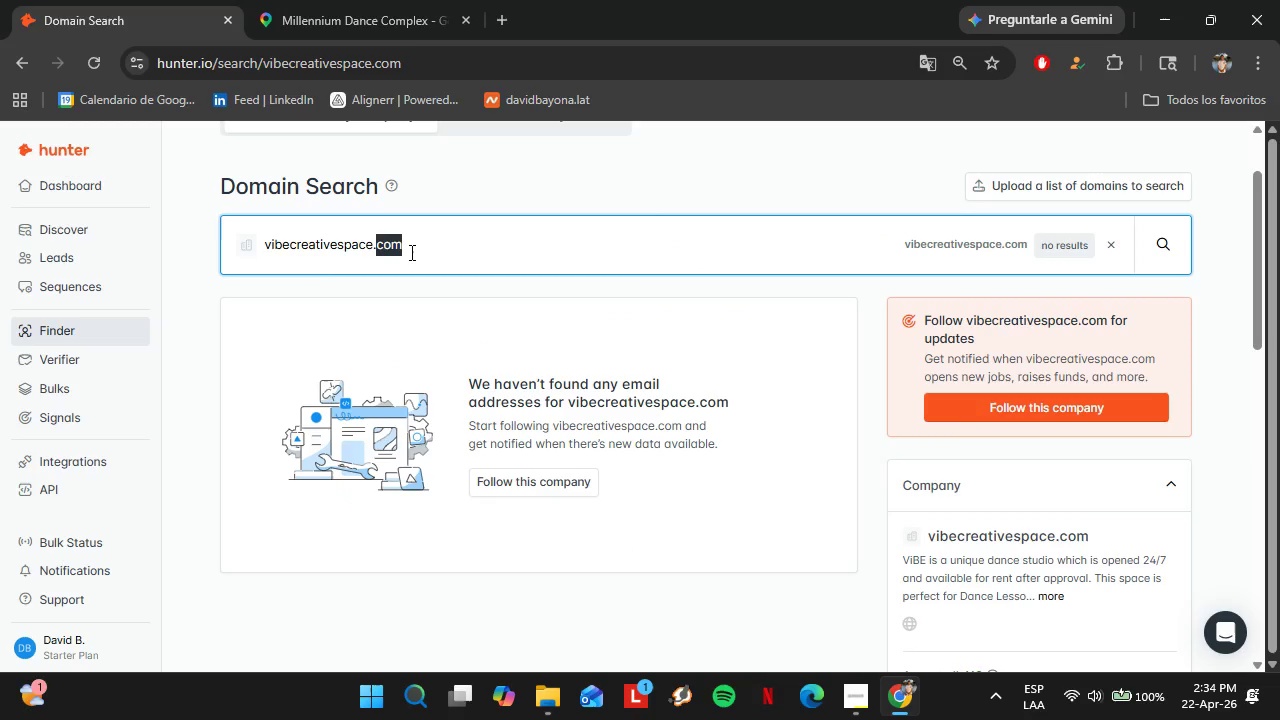 
triple_click([410, 252])
 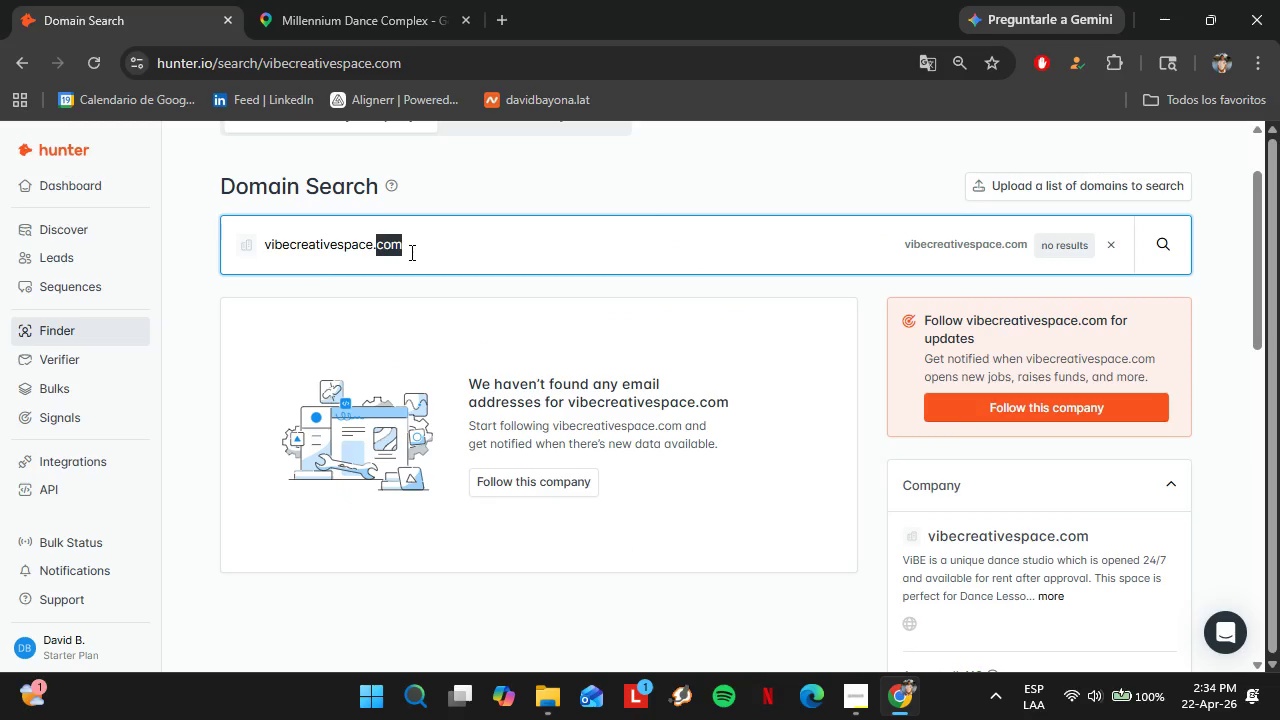 
key(Control+V)
 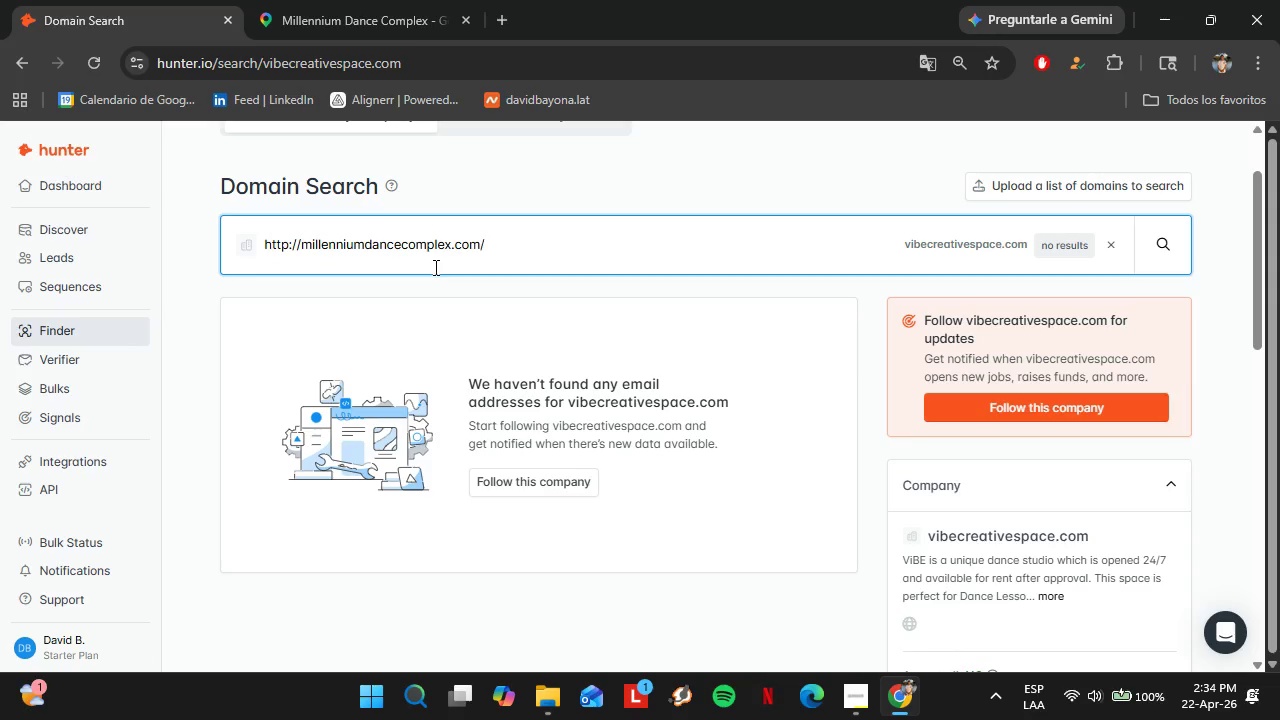 
wait(5.14)
 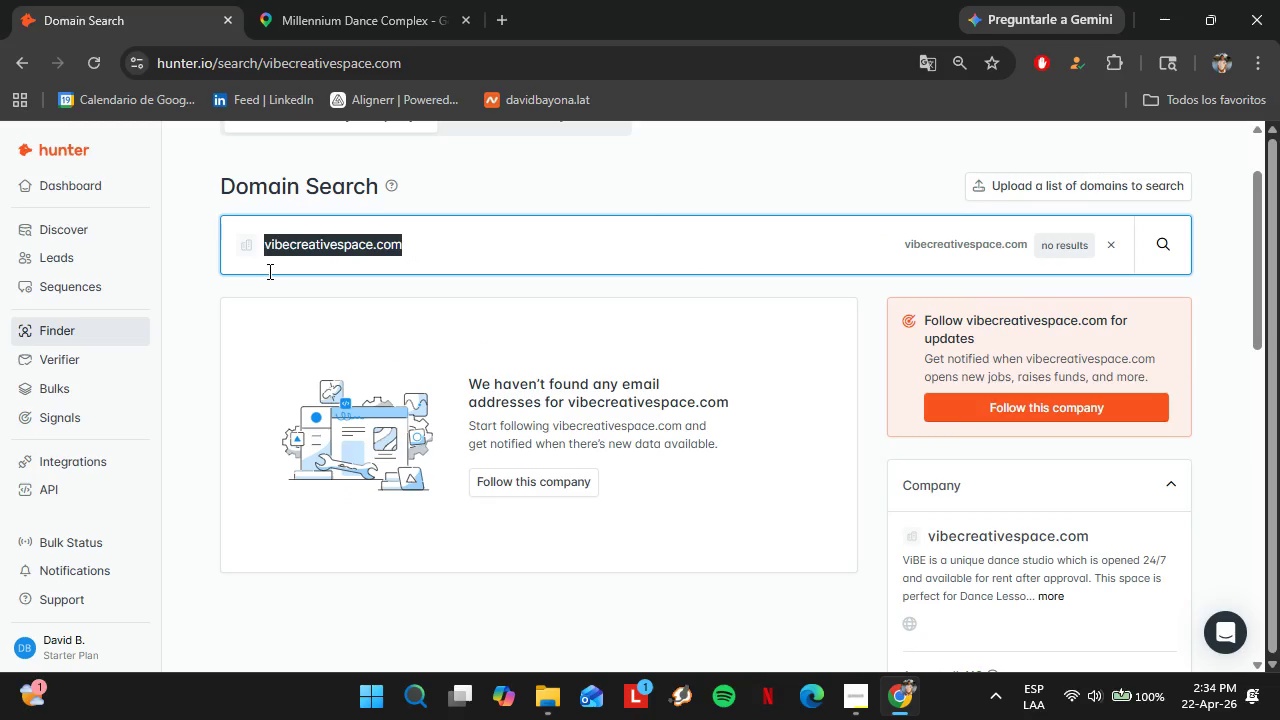 
left_click([575, 286])
 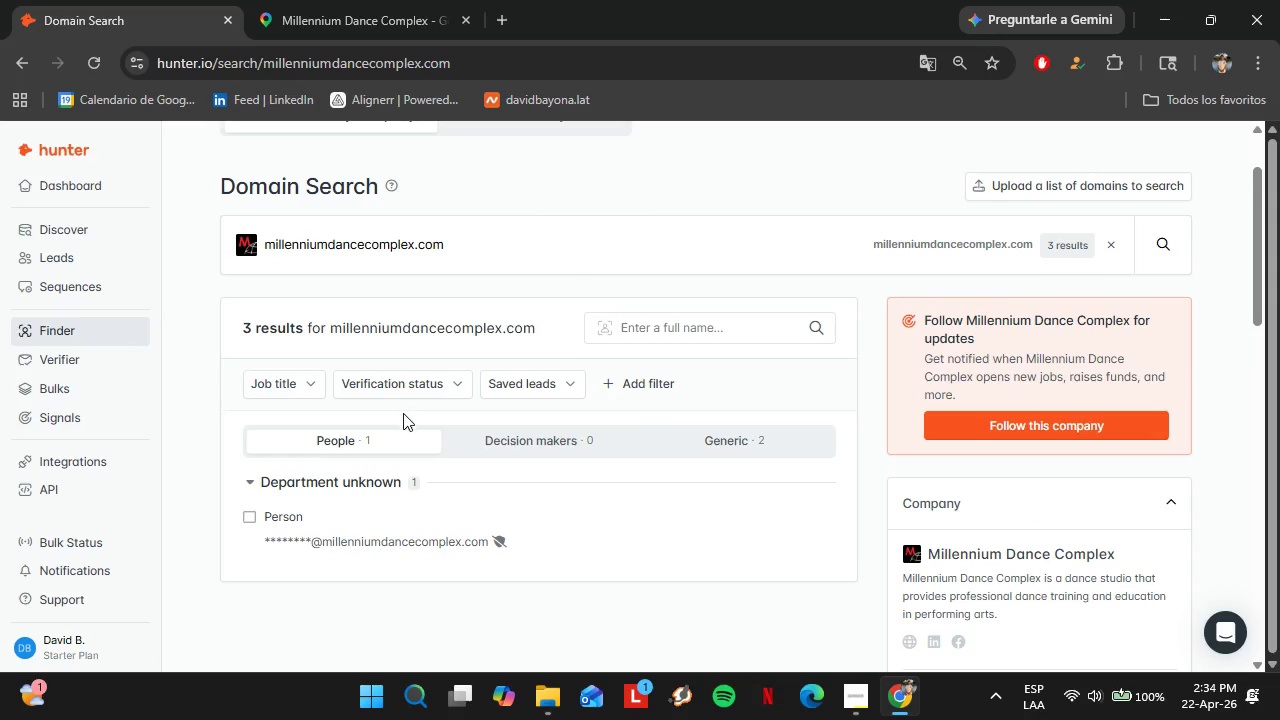 
left_click([319, 0])
 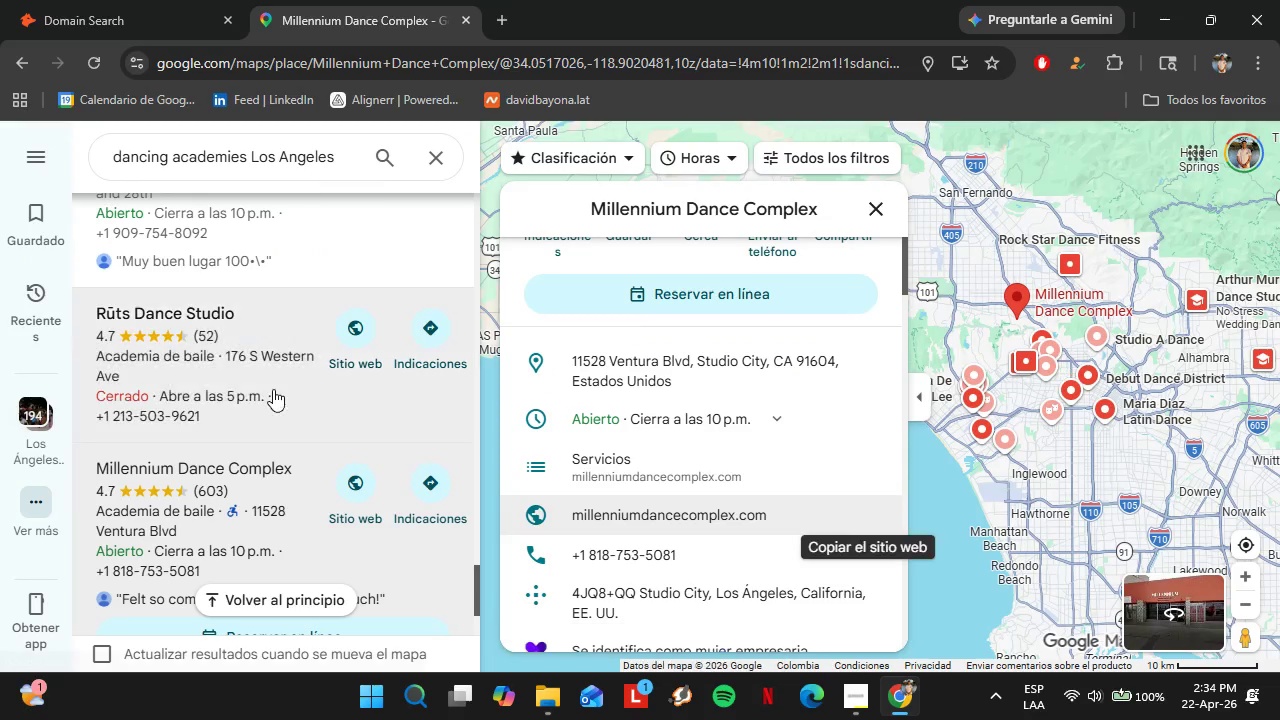 
scroll: coordinate [273, 389], scroll_direction: down, amount: 2.0
 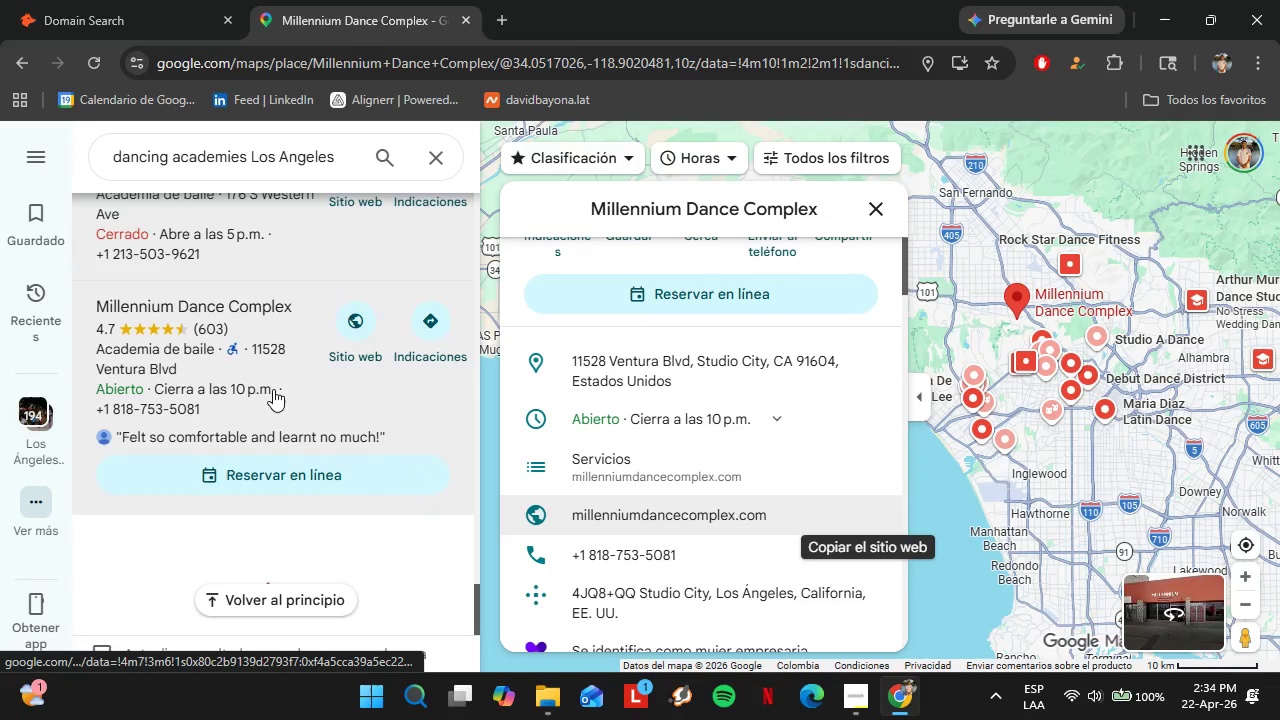 
mouse_move([183, 548])
 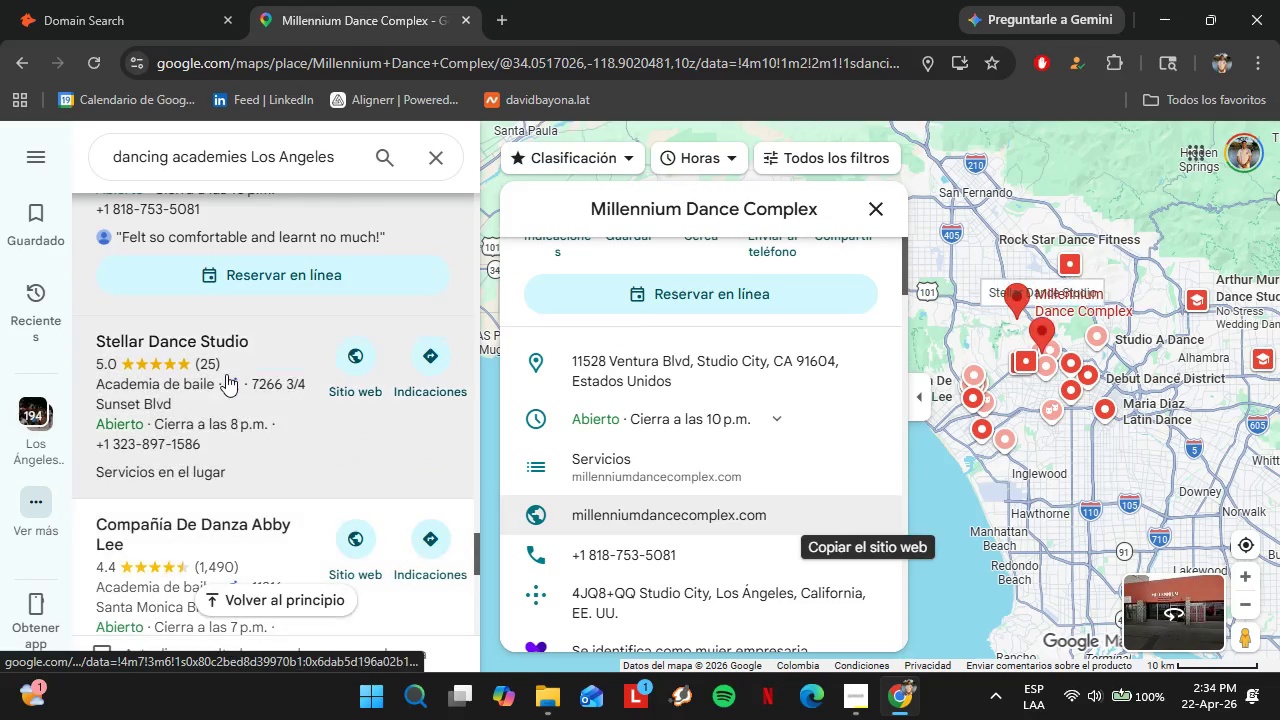 
left_click([226, 374])
 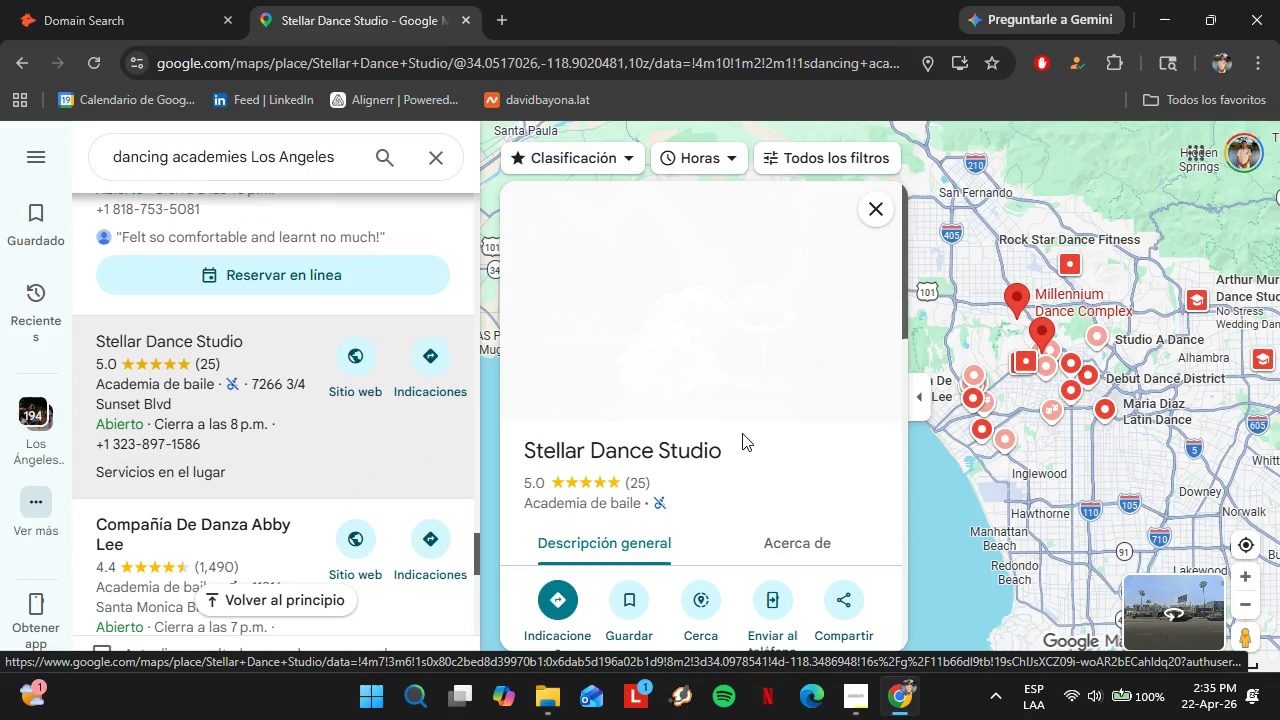 
scroll: coordinate [834, 443], scroll_direction: down, amount: 3.0
 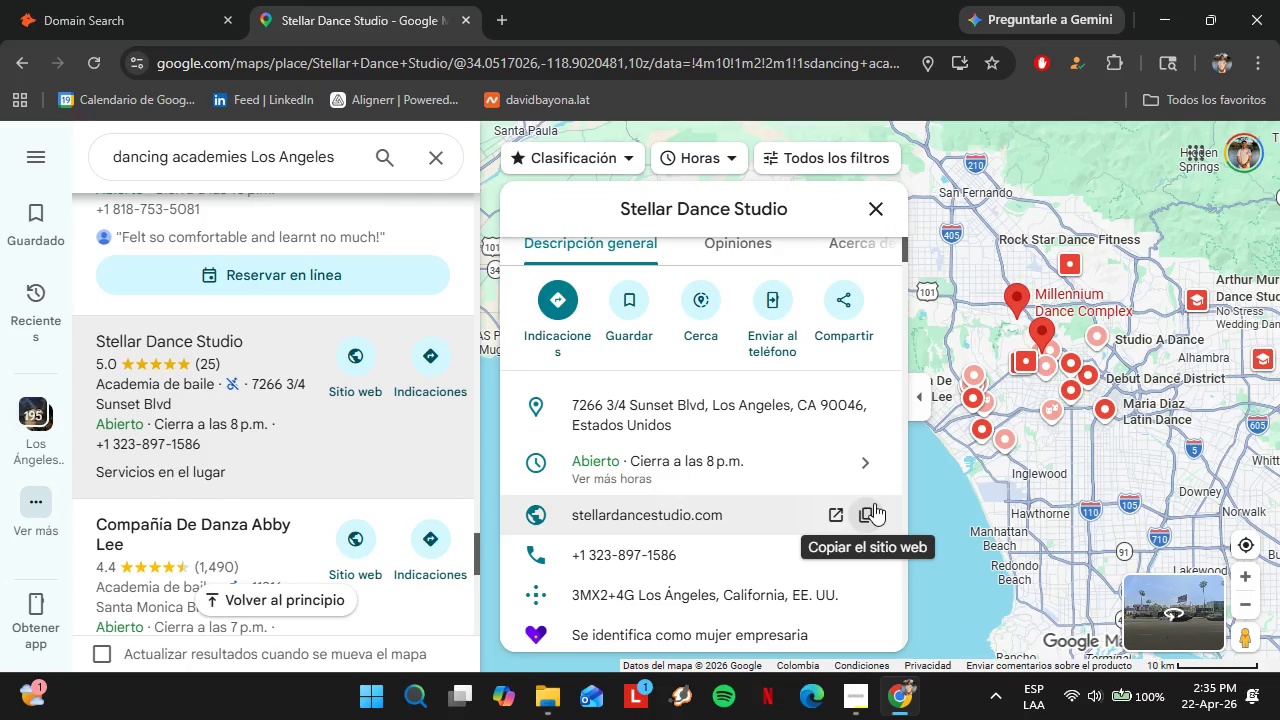 
left_click([872, 514])
 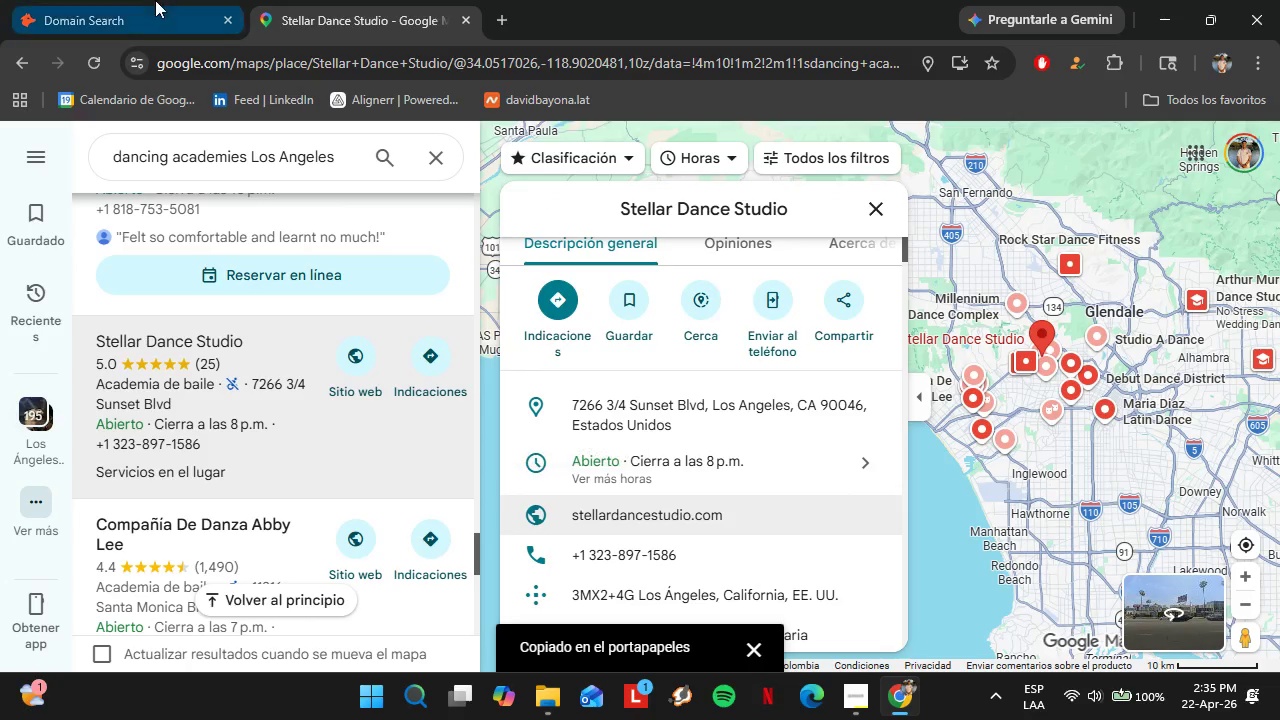 
left_click([155, 0])
 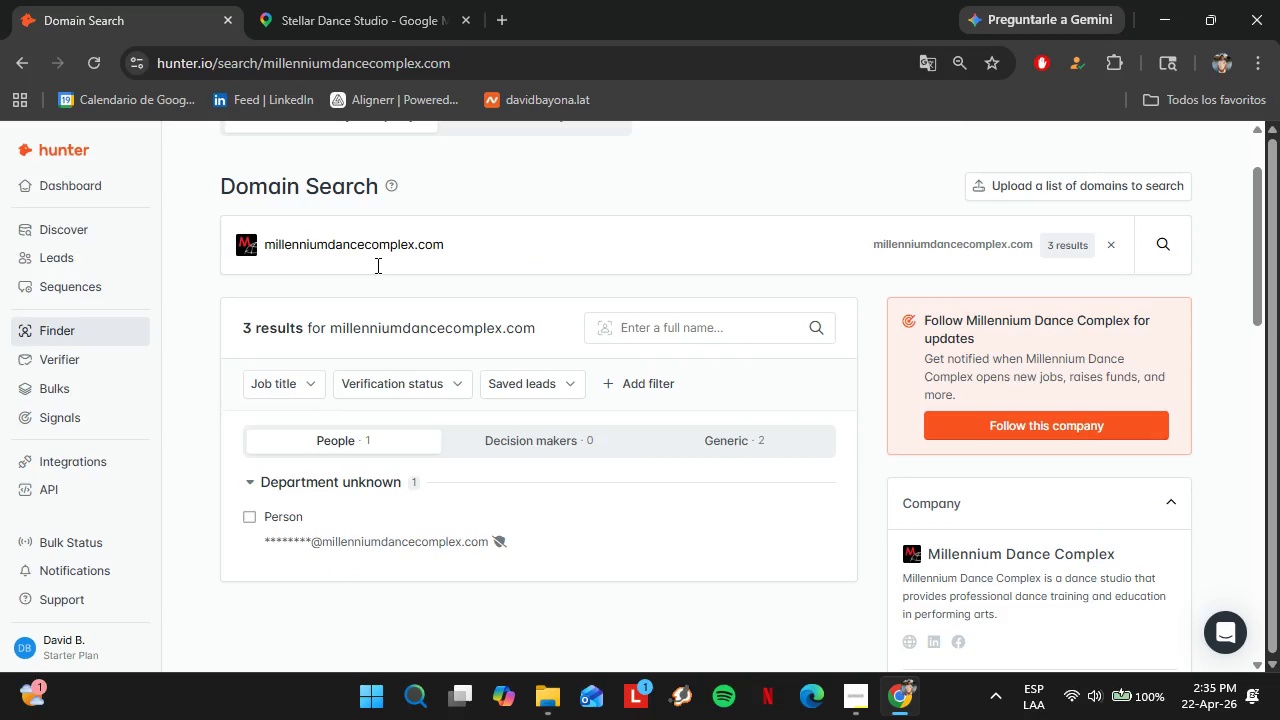 
double_click([376, 265])
 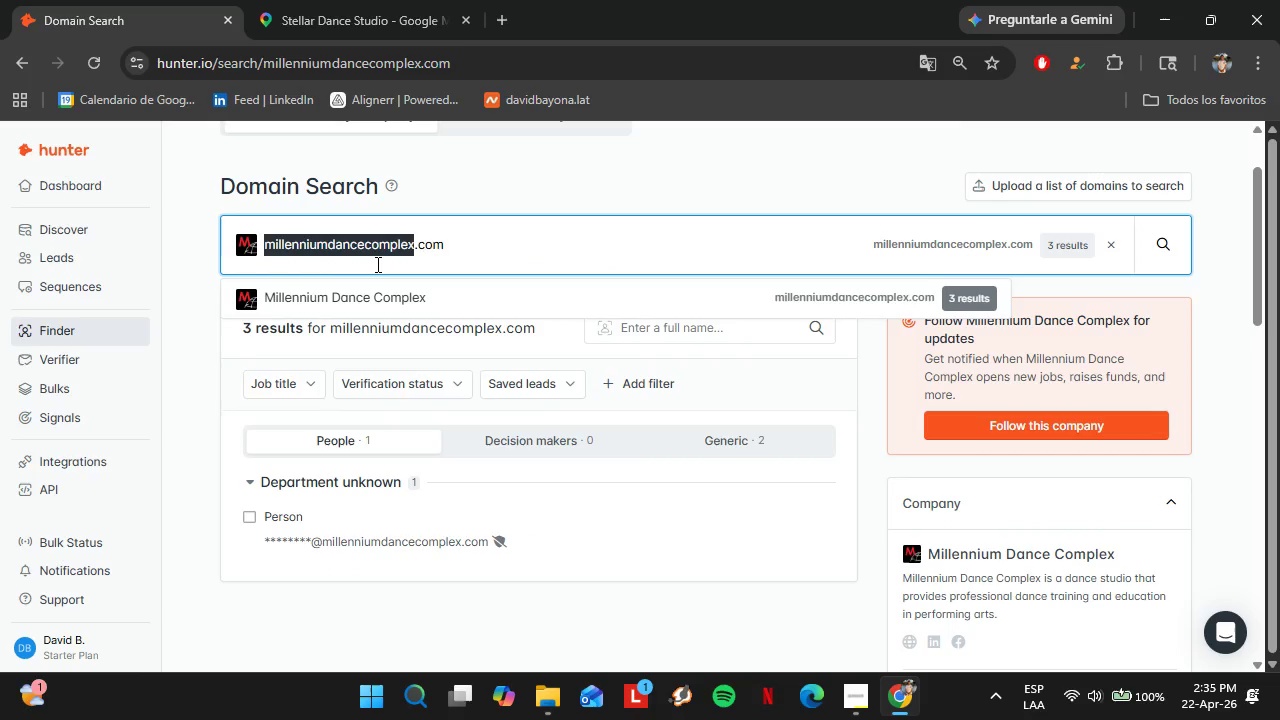 
triple_click([376, 264])
 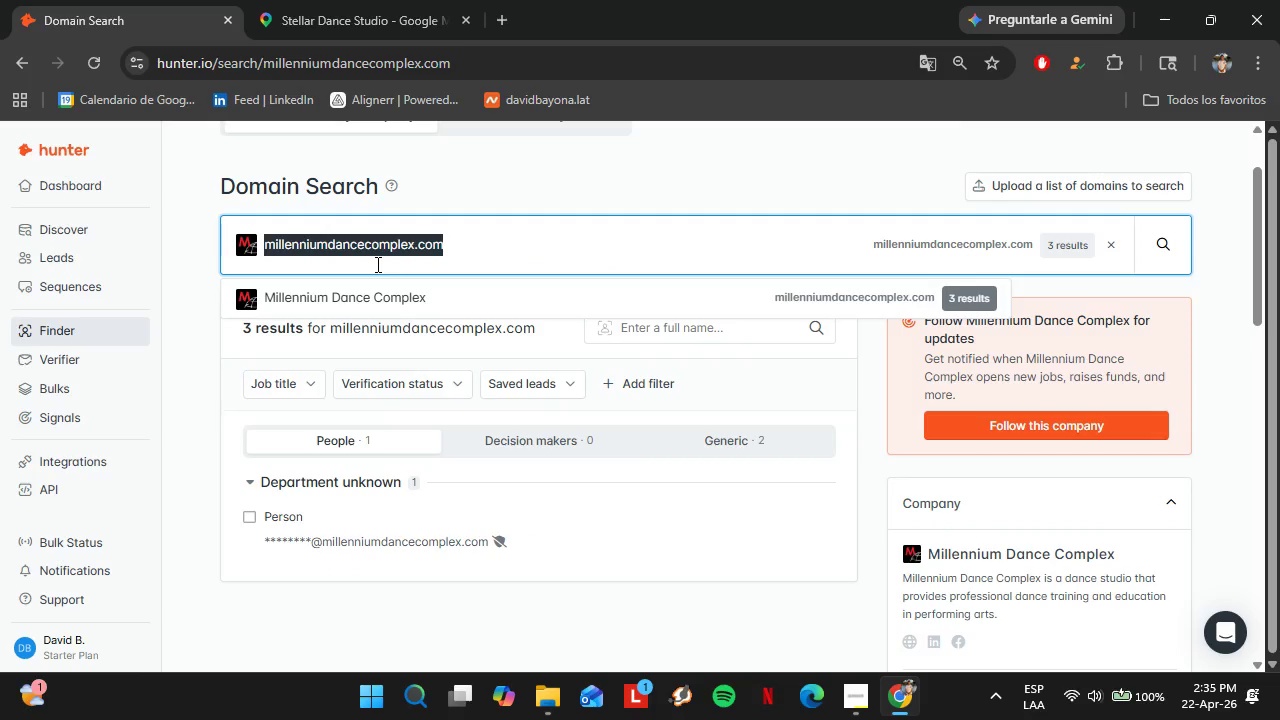 
key(Control+V)
 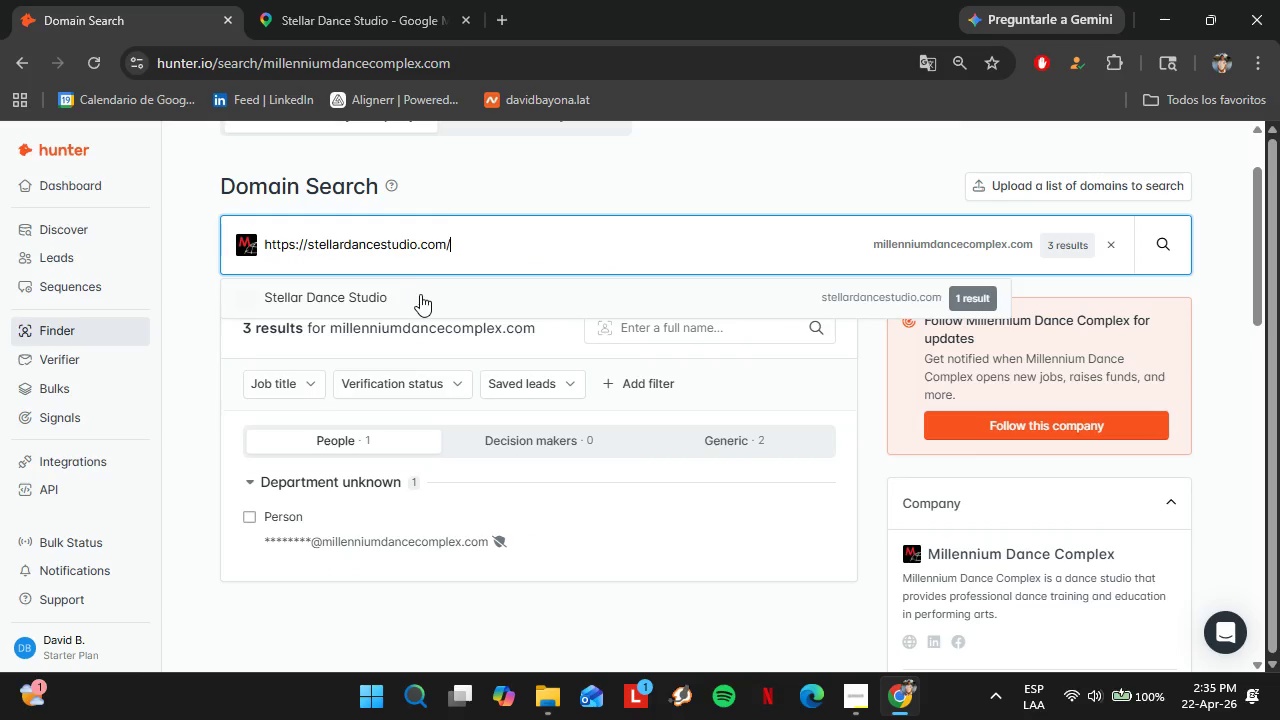 
left_click([404, 296])
 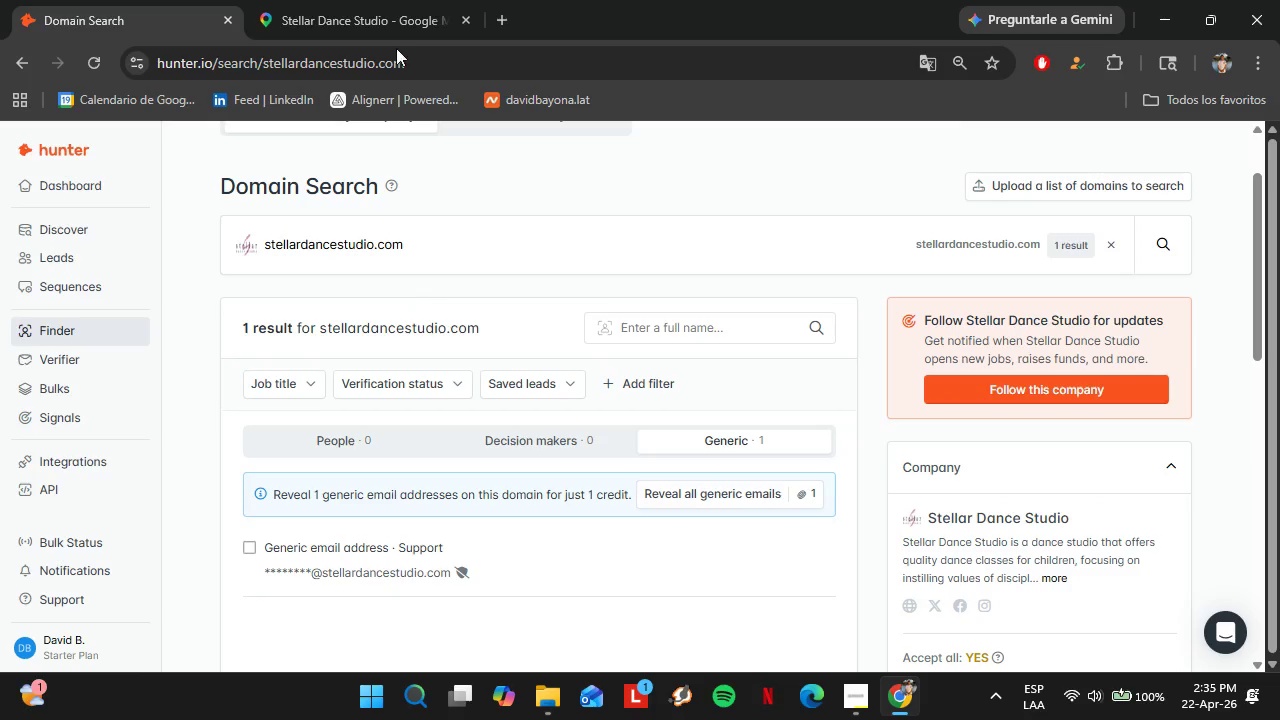 
left_click([382, 0])
 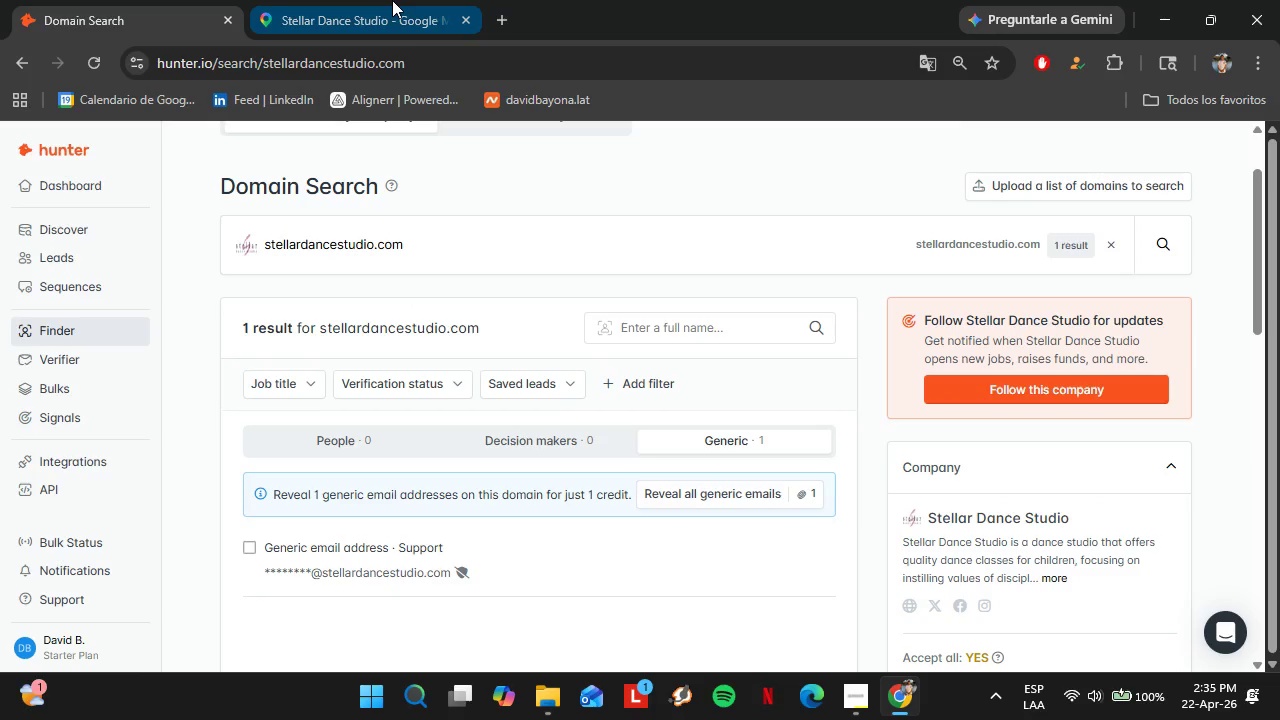 
scroll: coordinate [279, 437], scroll_direction: down, amount: 2.0
 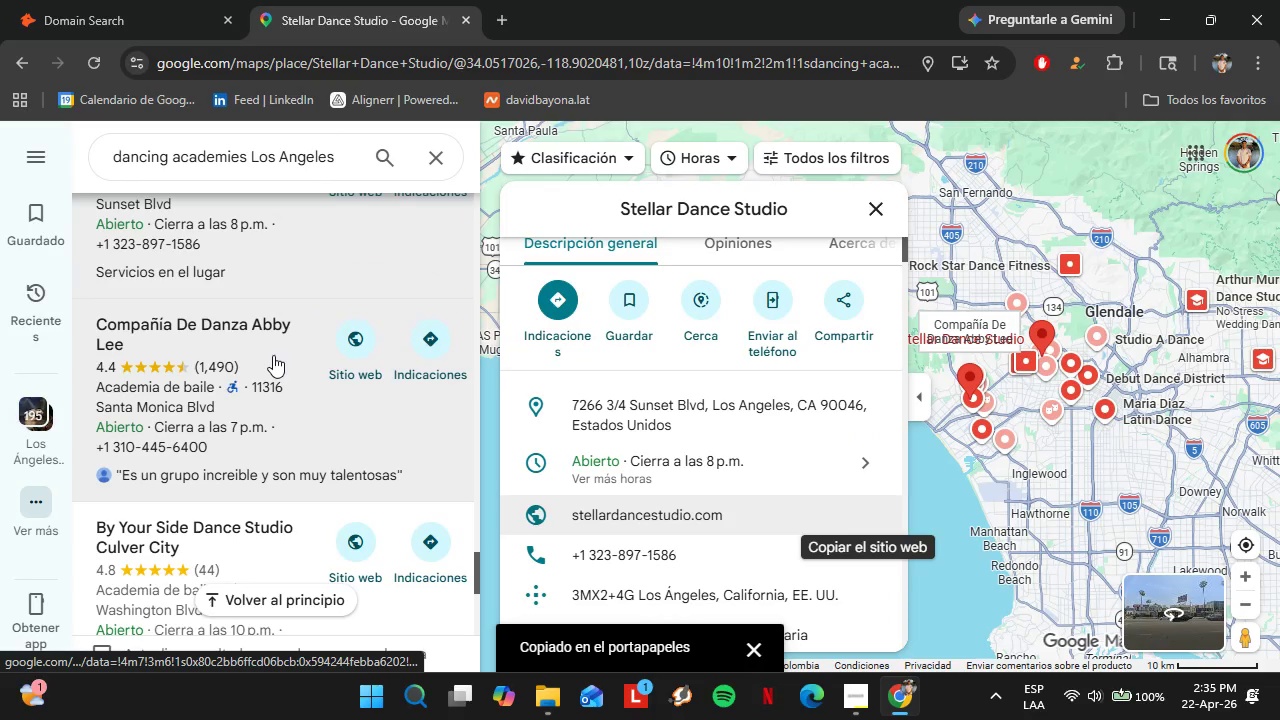 
left_click([273, 353])
 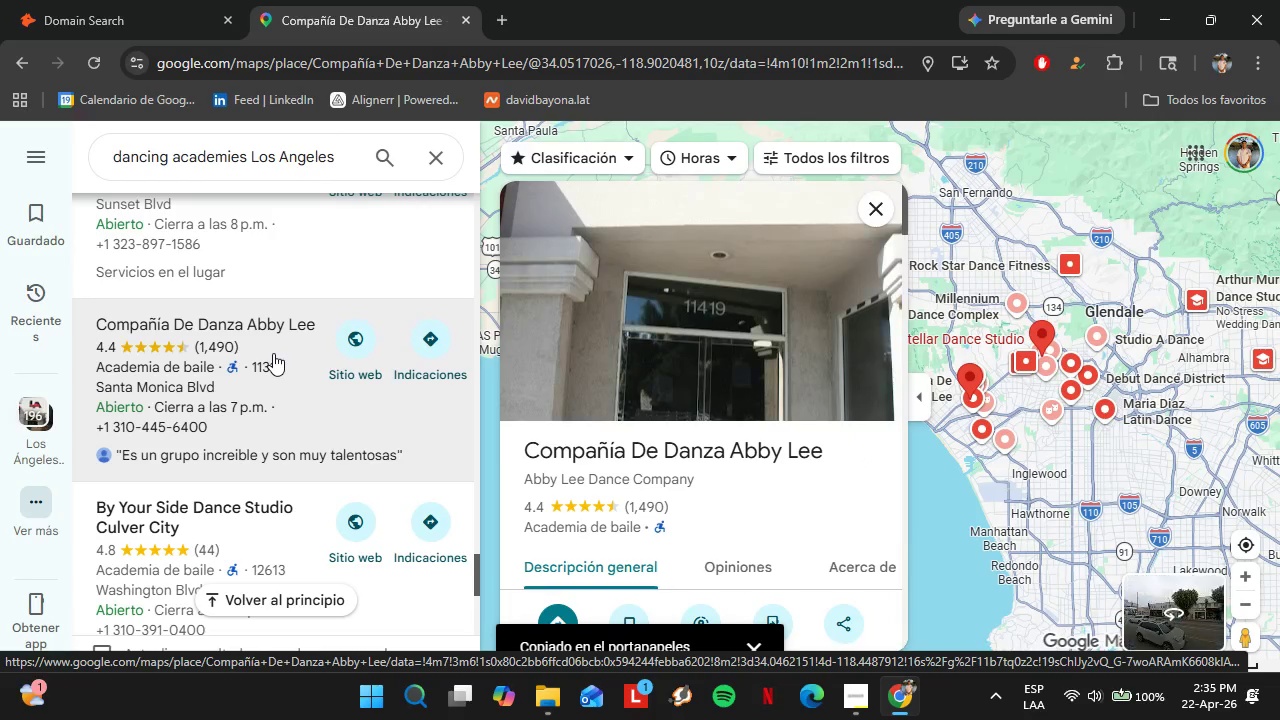 
scroll: coordinate [722, 413], scroll_direction: down, amount: 3.0
 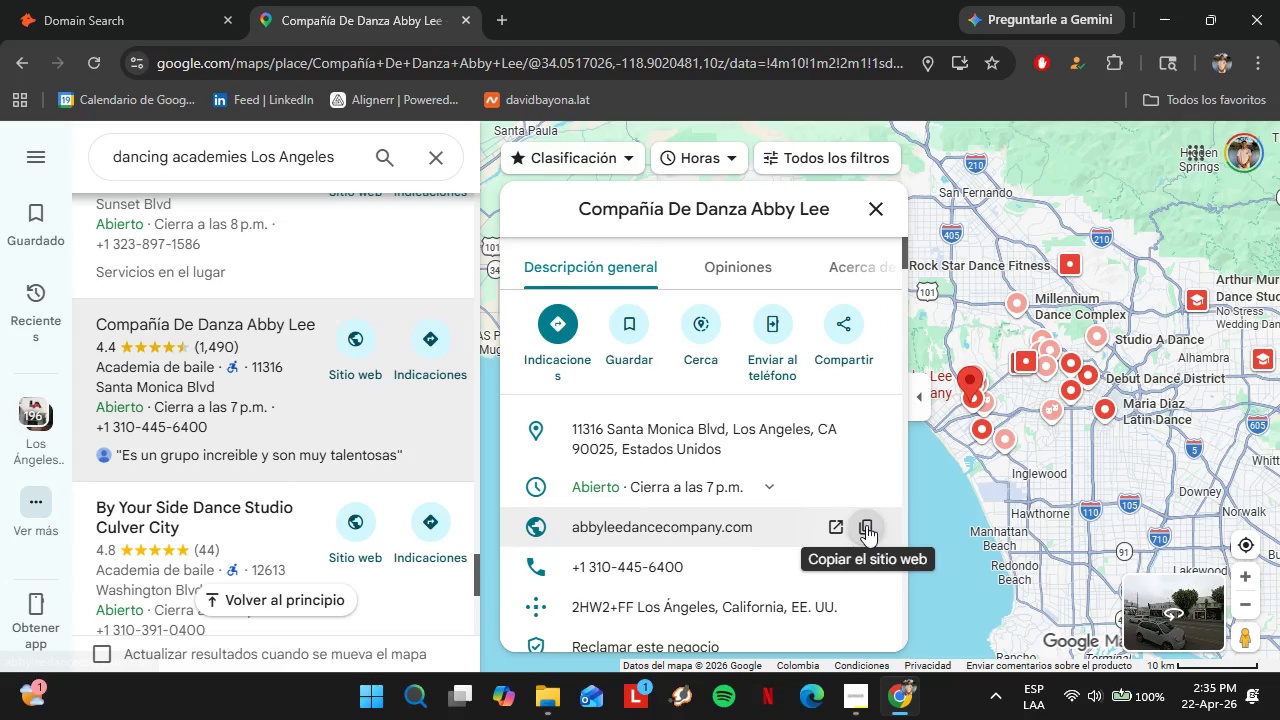 
left_click([215, 0])
 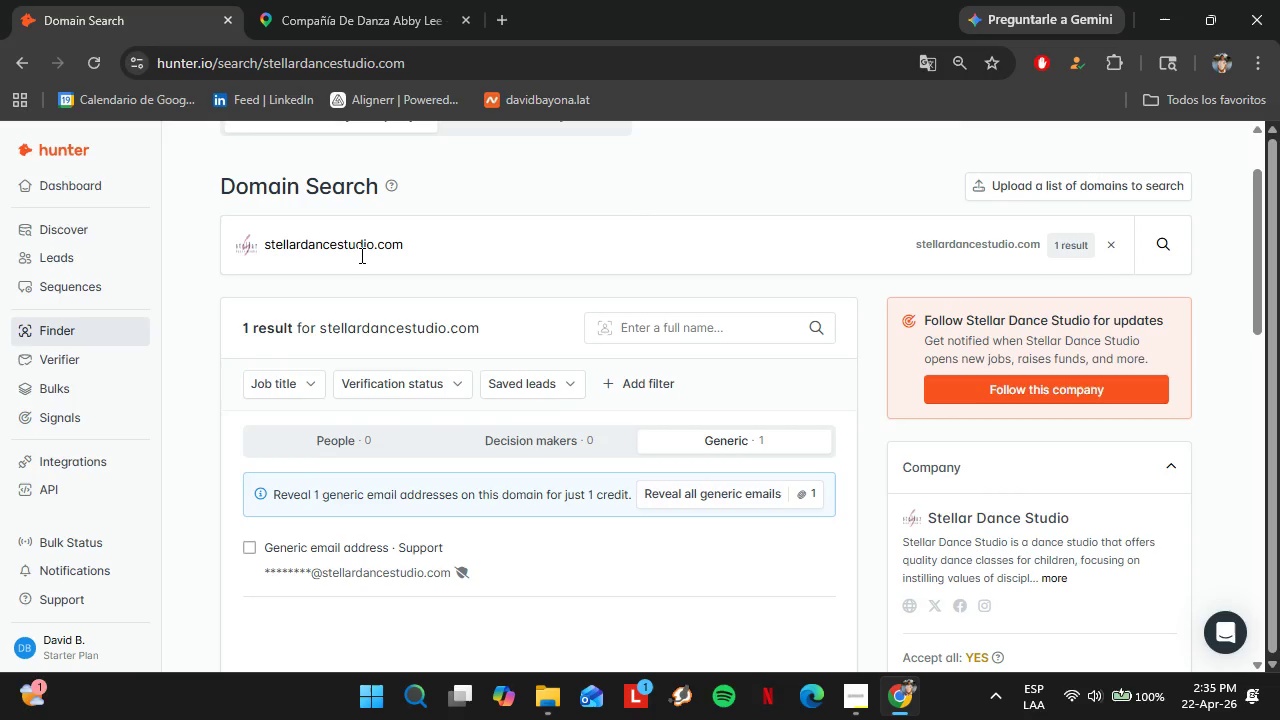 
double_click([360, 257])
 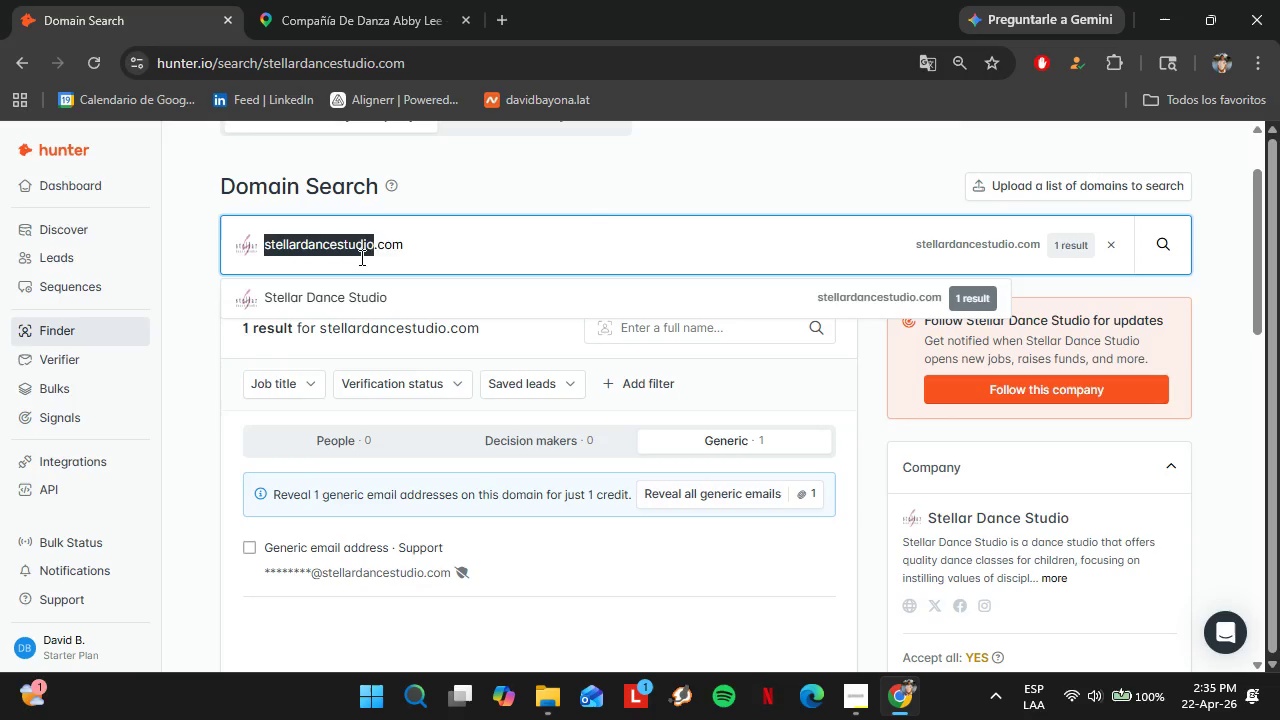 
triple_click([360, 257])
 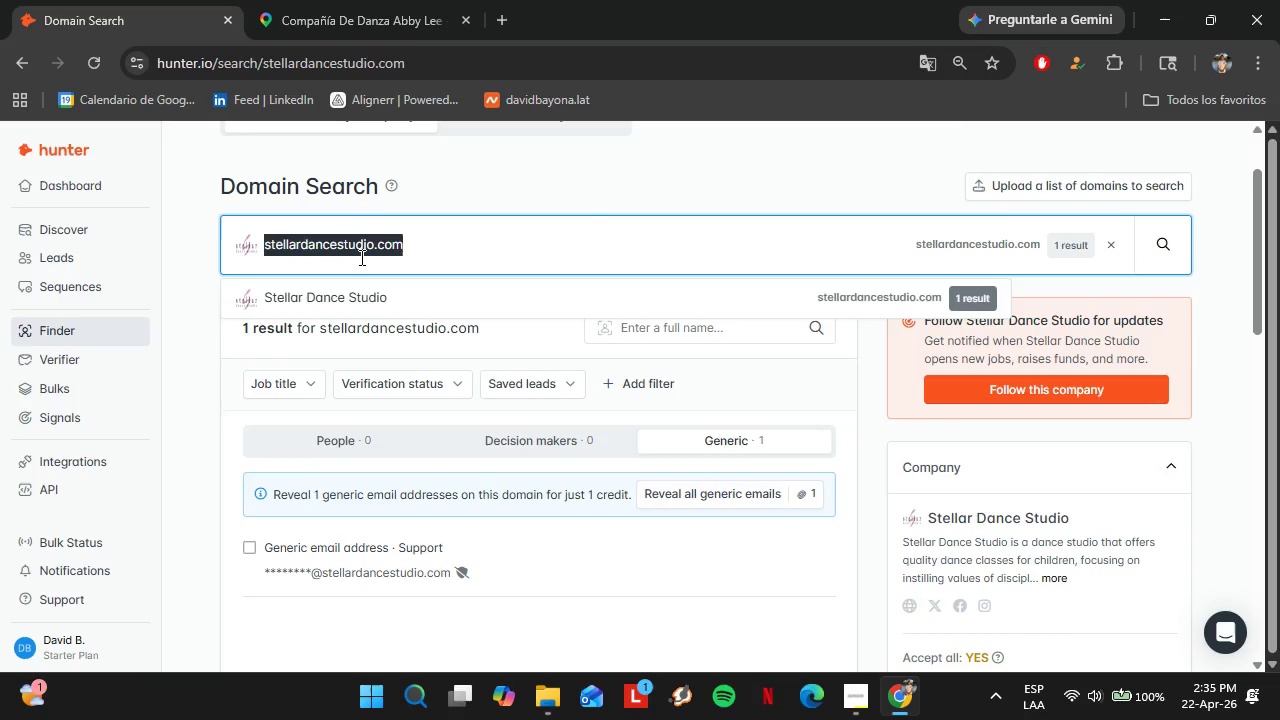 
key(Control+V)
 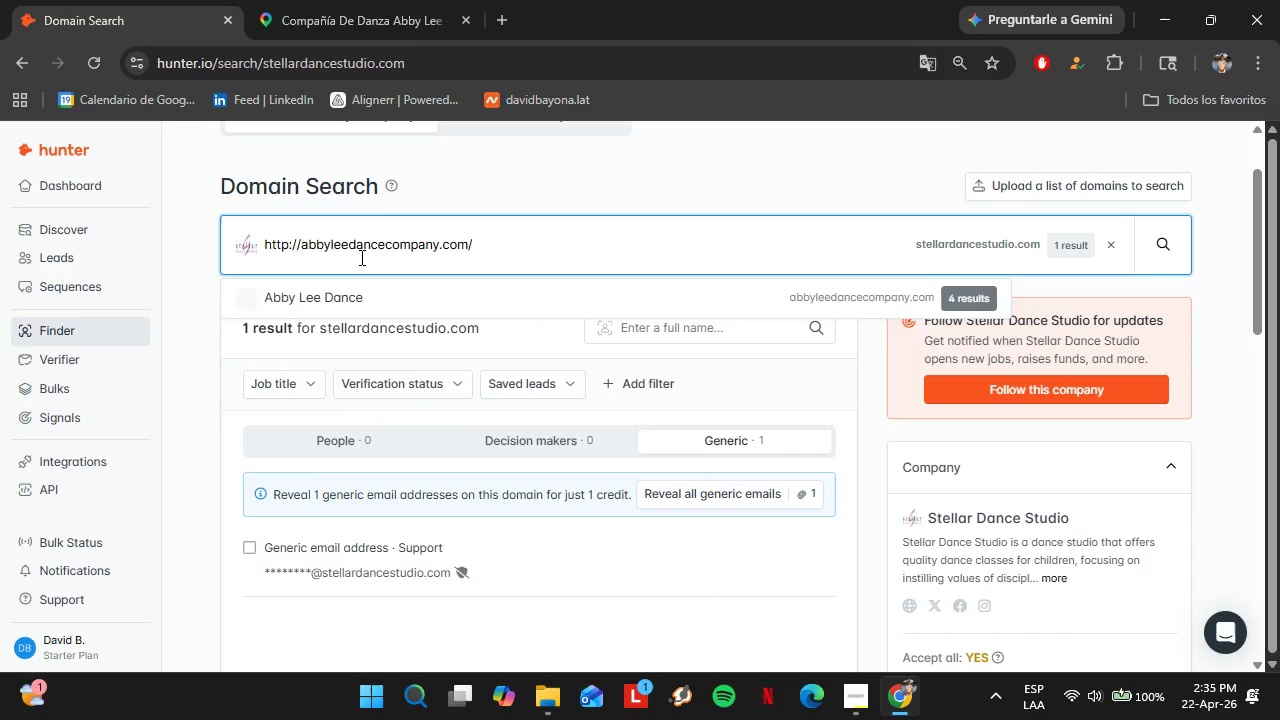 
key(Enter)
 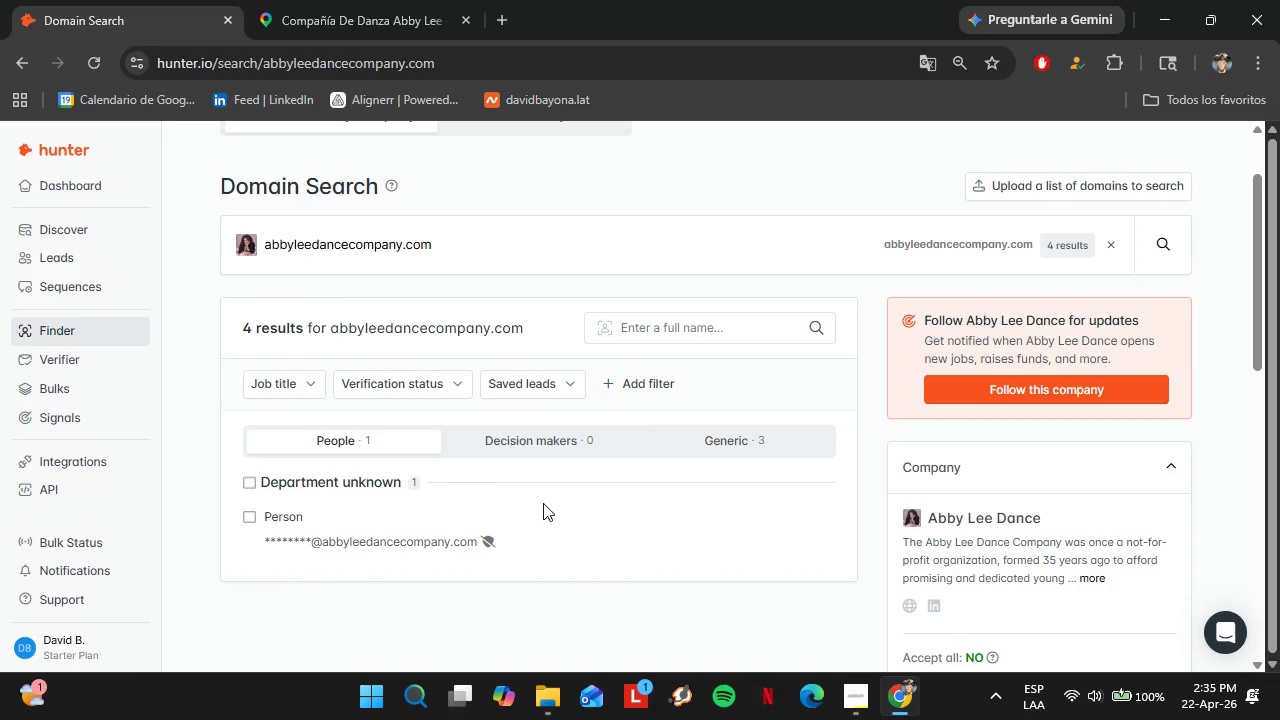 
left_click([356, 0])
 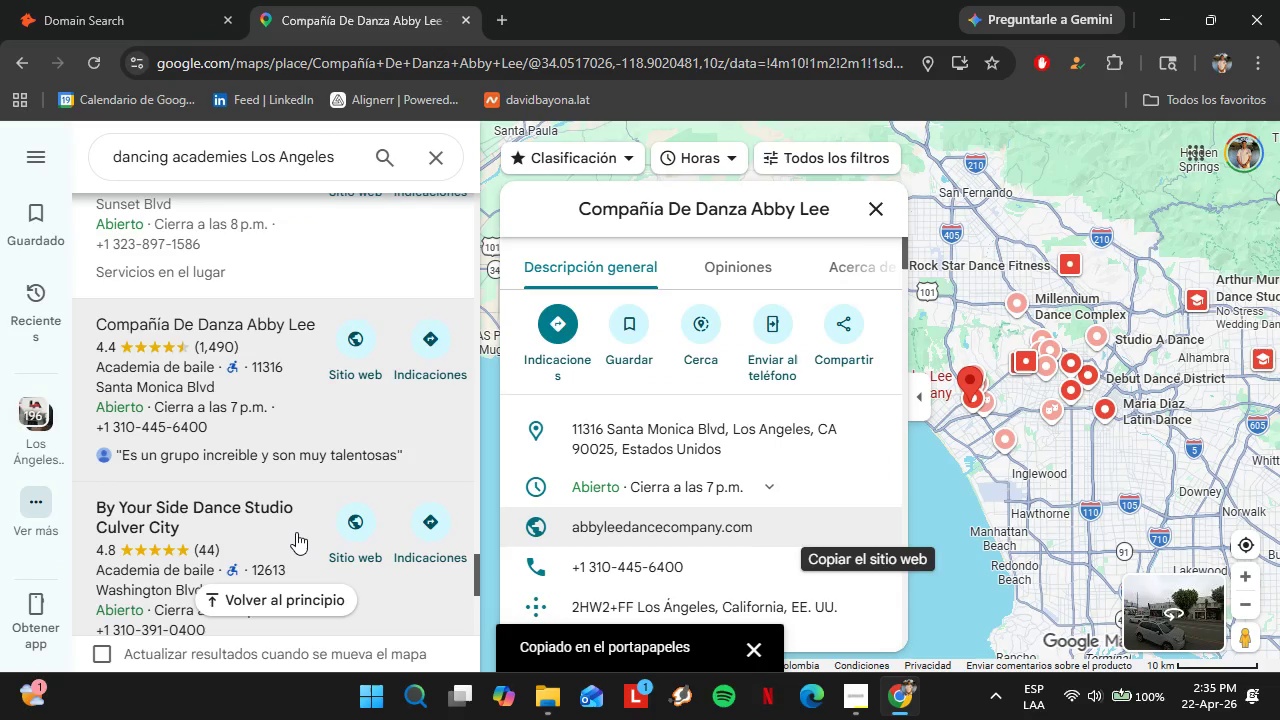 
left_click([253, 510])
 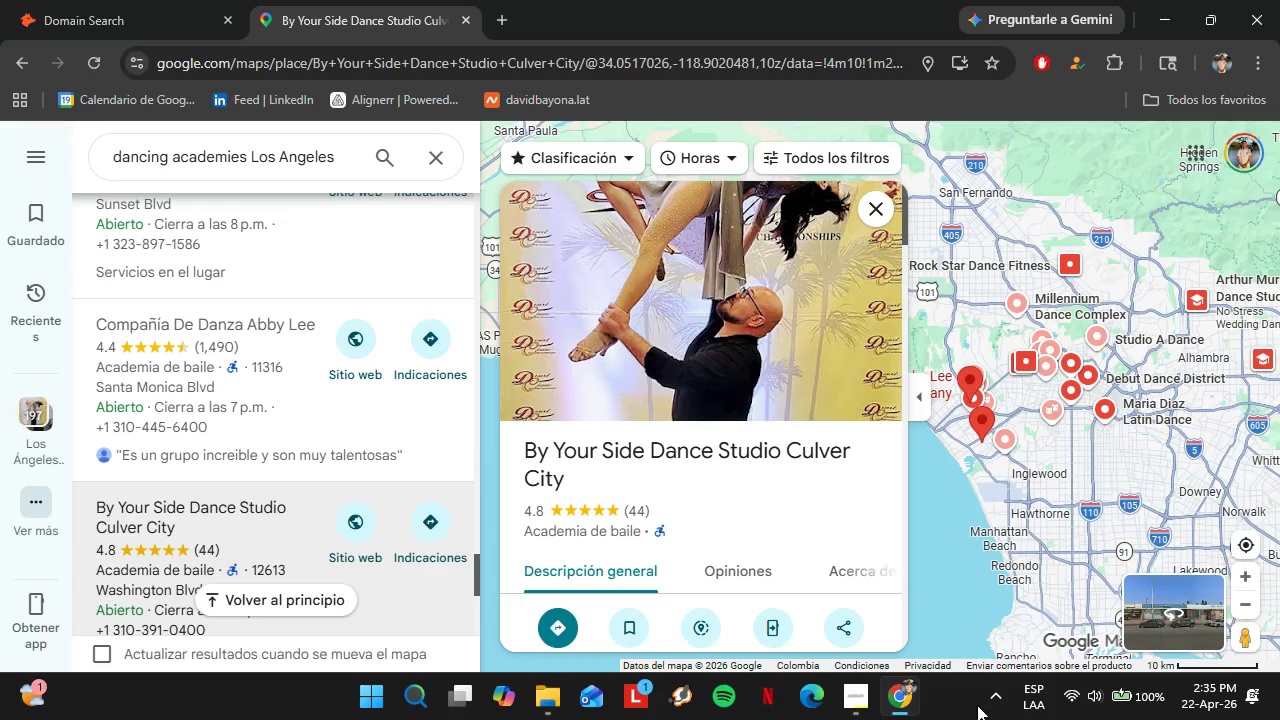 
scroll: coordinate [758, 336], scroll_direction: down, amount: 4.0
 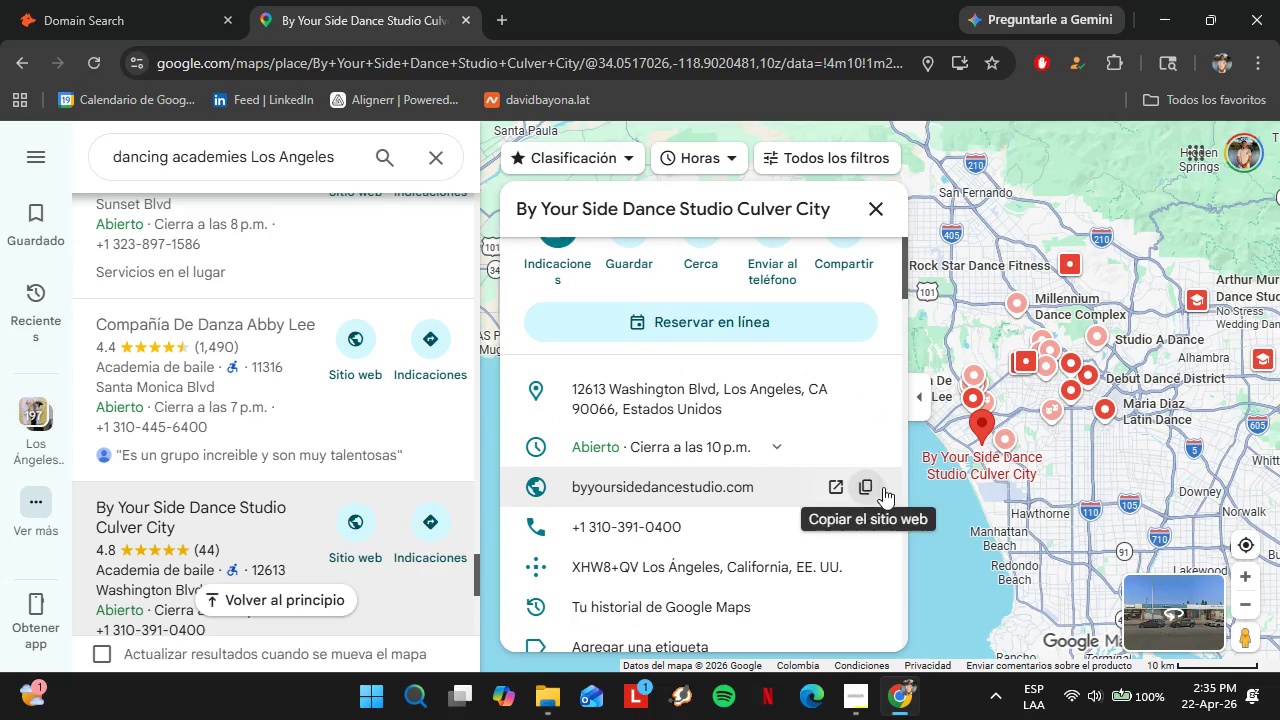 
left_click([860, 496])
 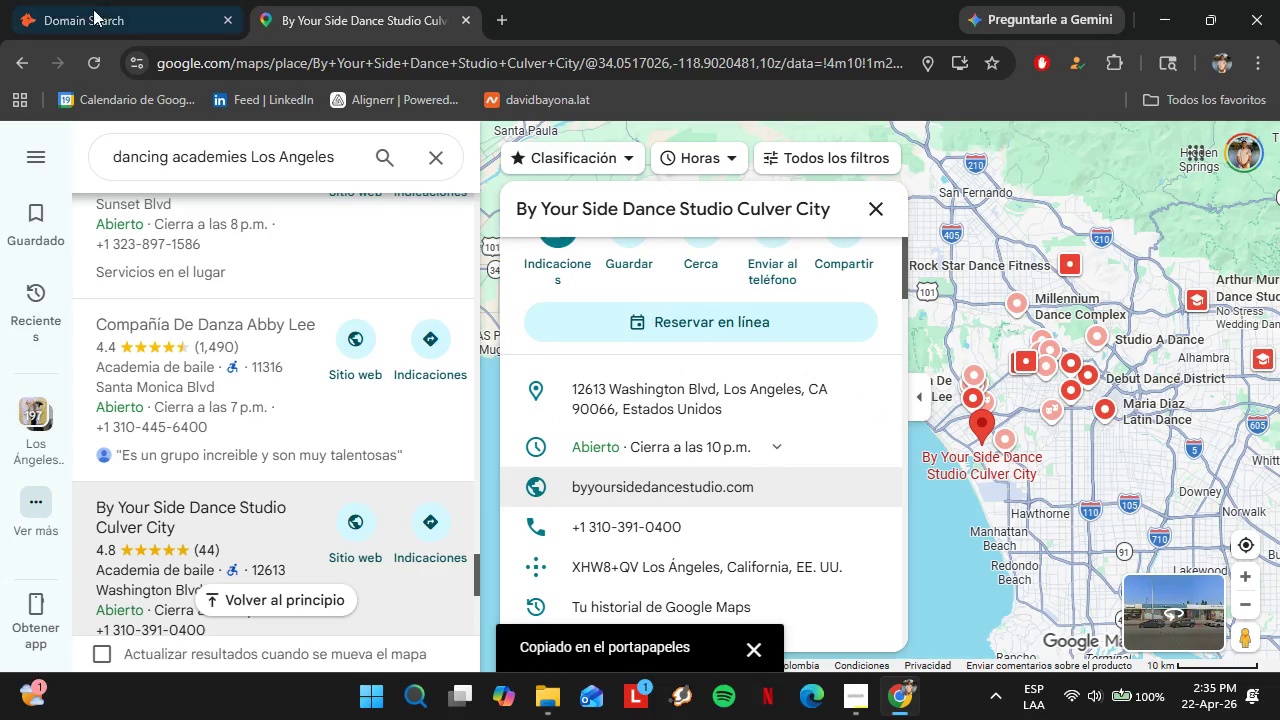 
left_click([125, 5])
 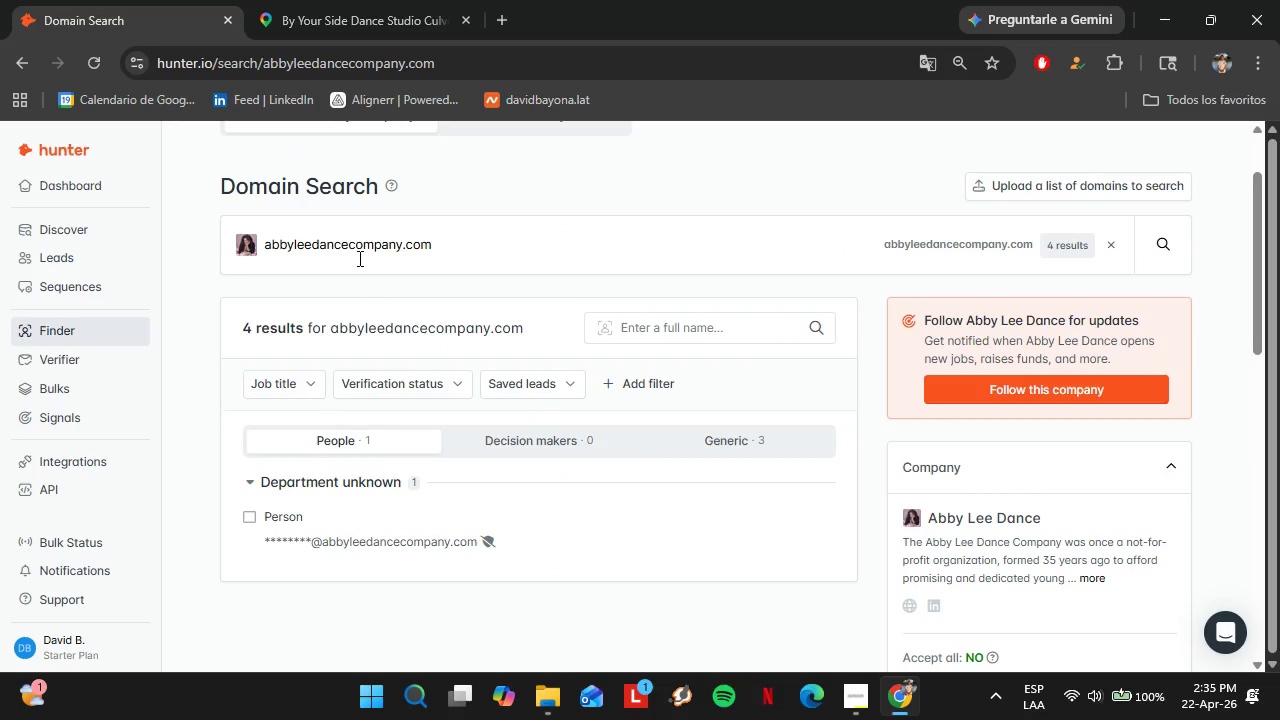 
double_click([357, 255])
 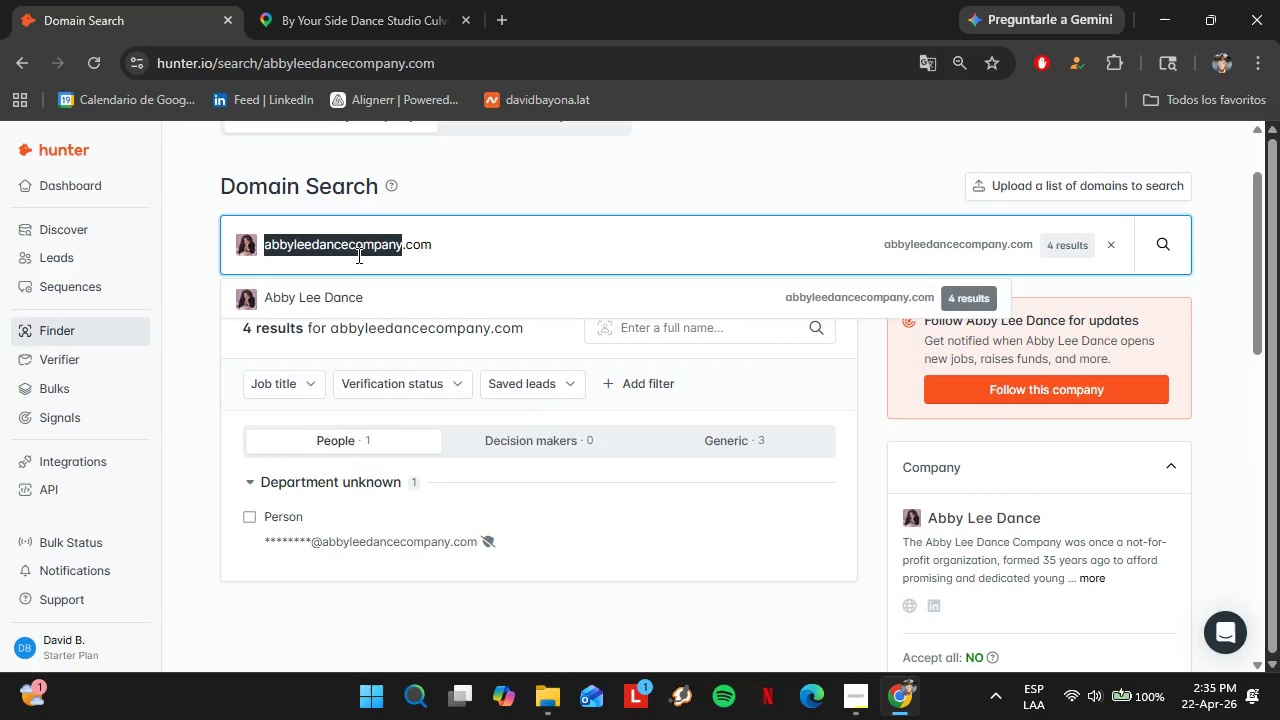 
triple_click([357, 255])
 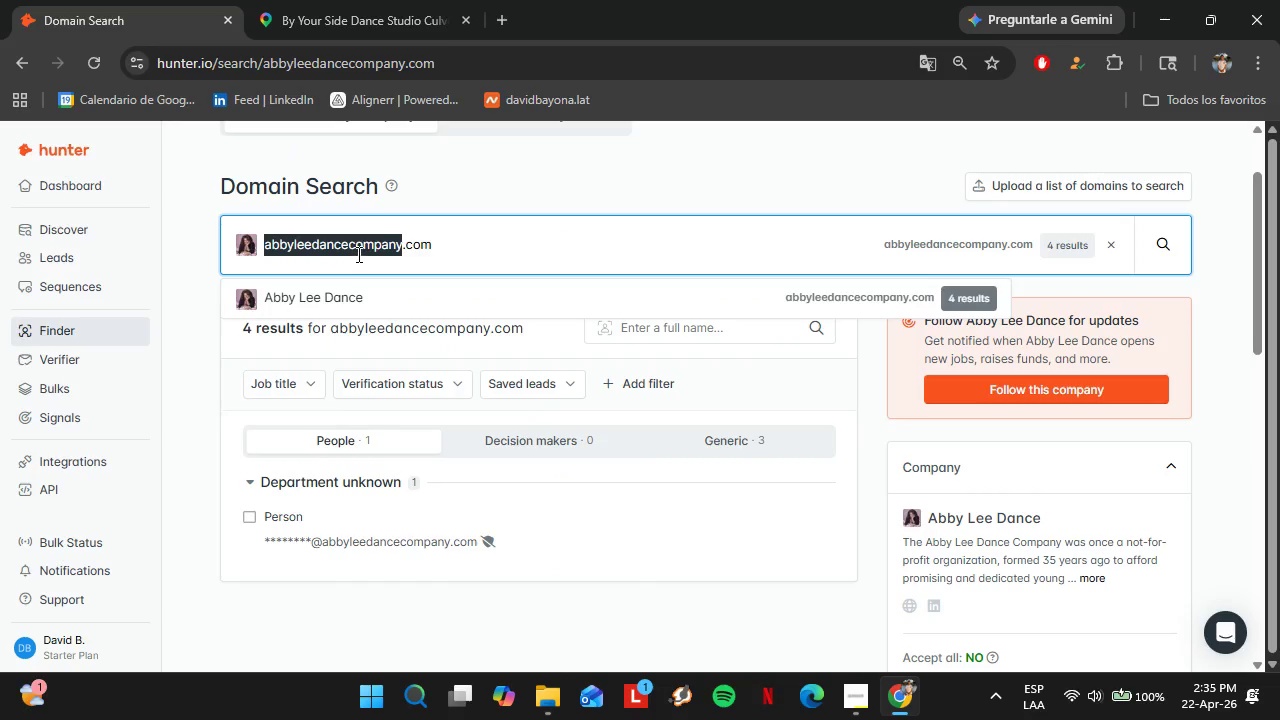 
triple_click([357, 254])
 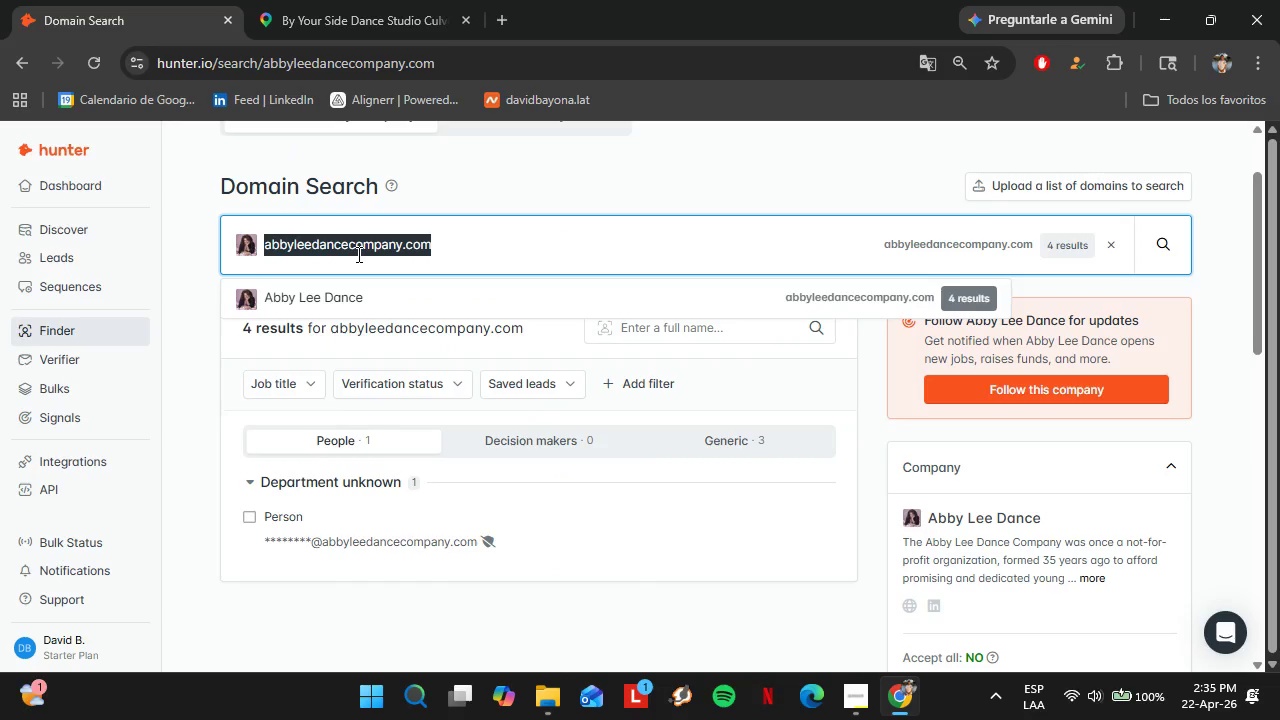 
key(Control+V)
 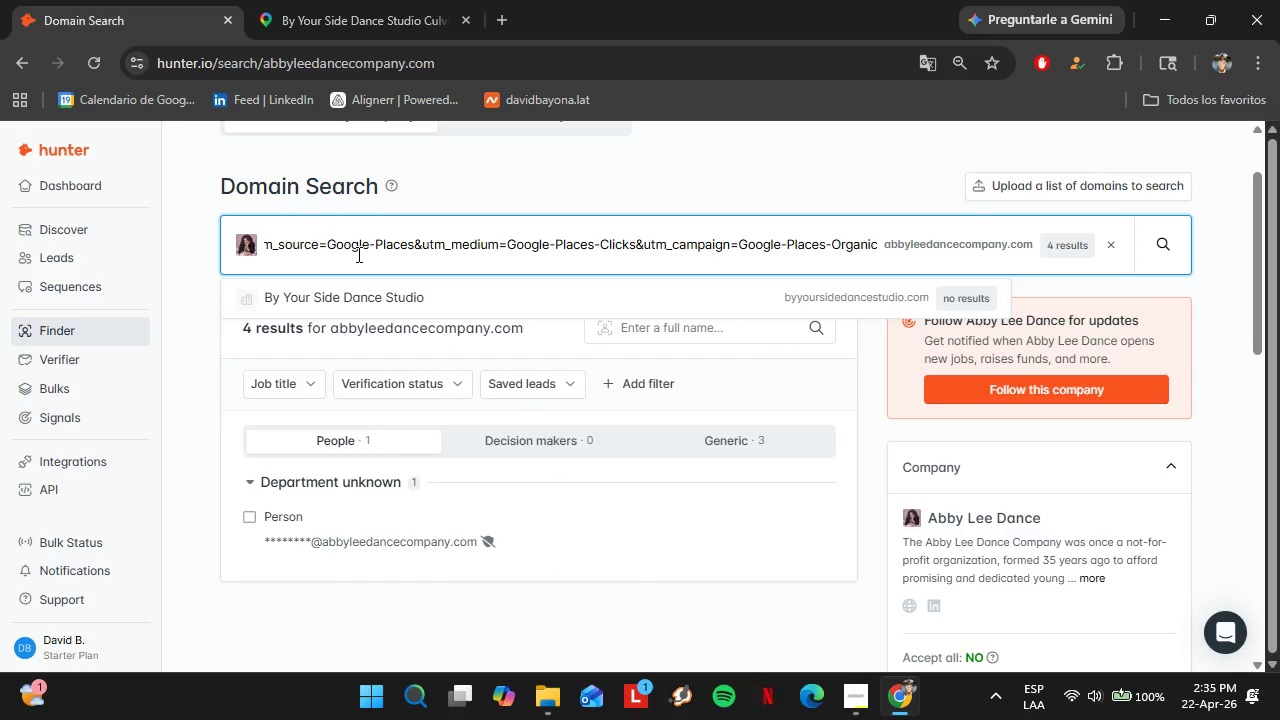 
key(Enter)
 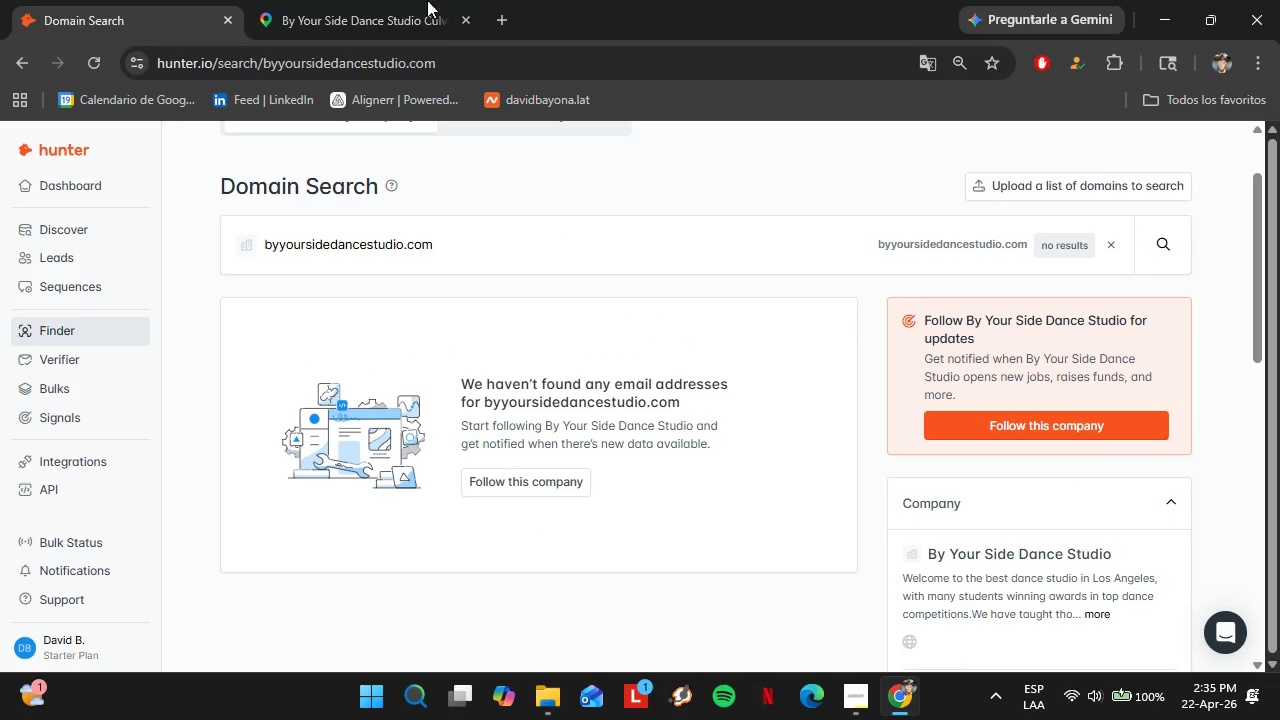 
left_click([390, 0])
 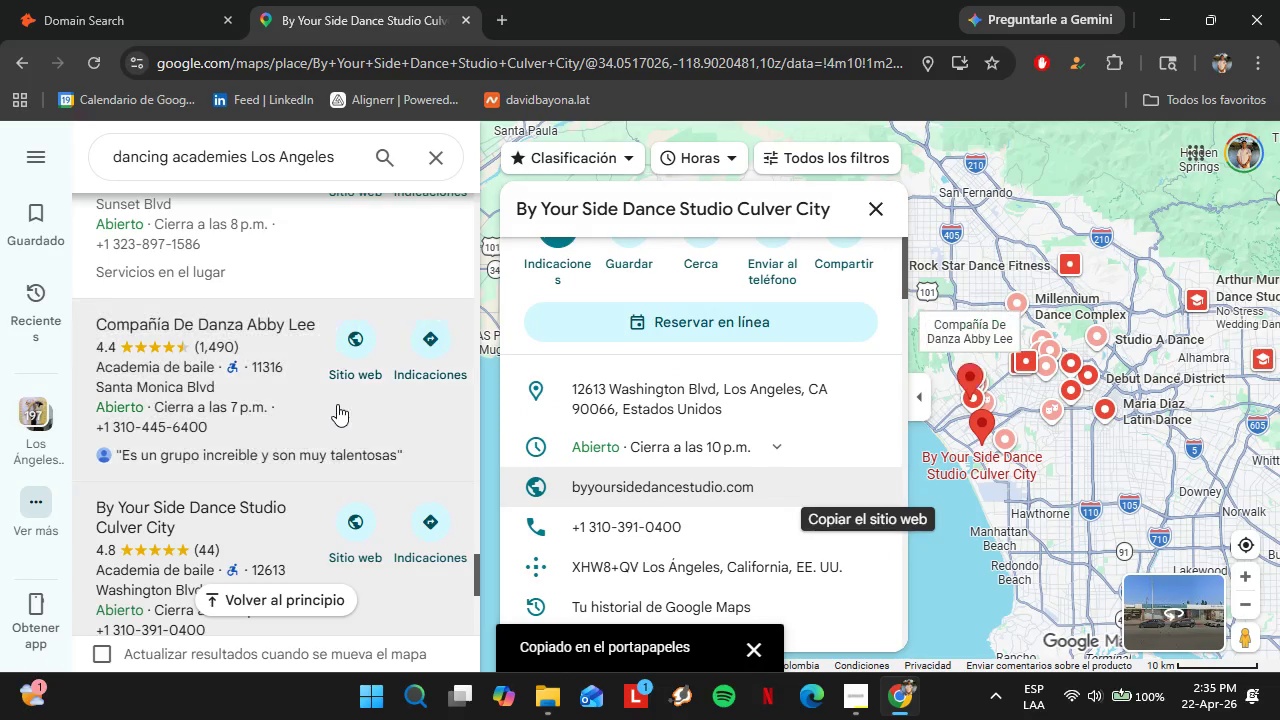 
scroll: coordinate [246, 419], scroll_direction: down, amount: 7.0
 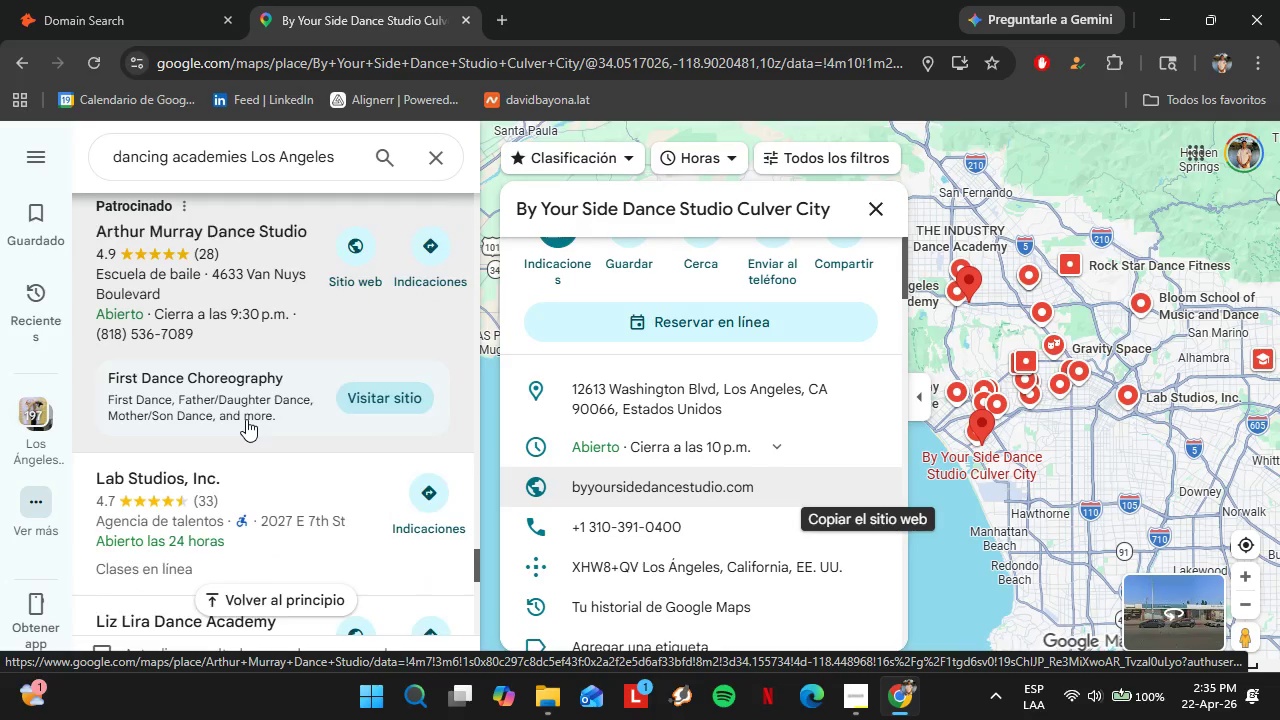 
left_click([216, 408])
 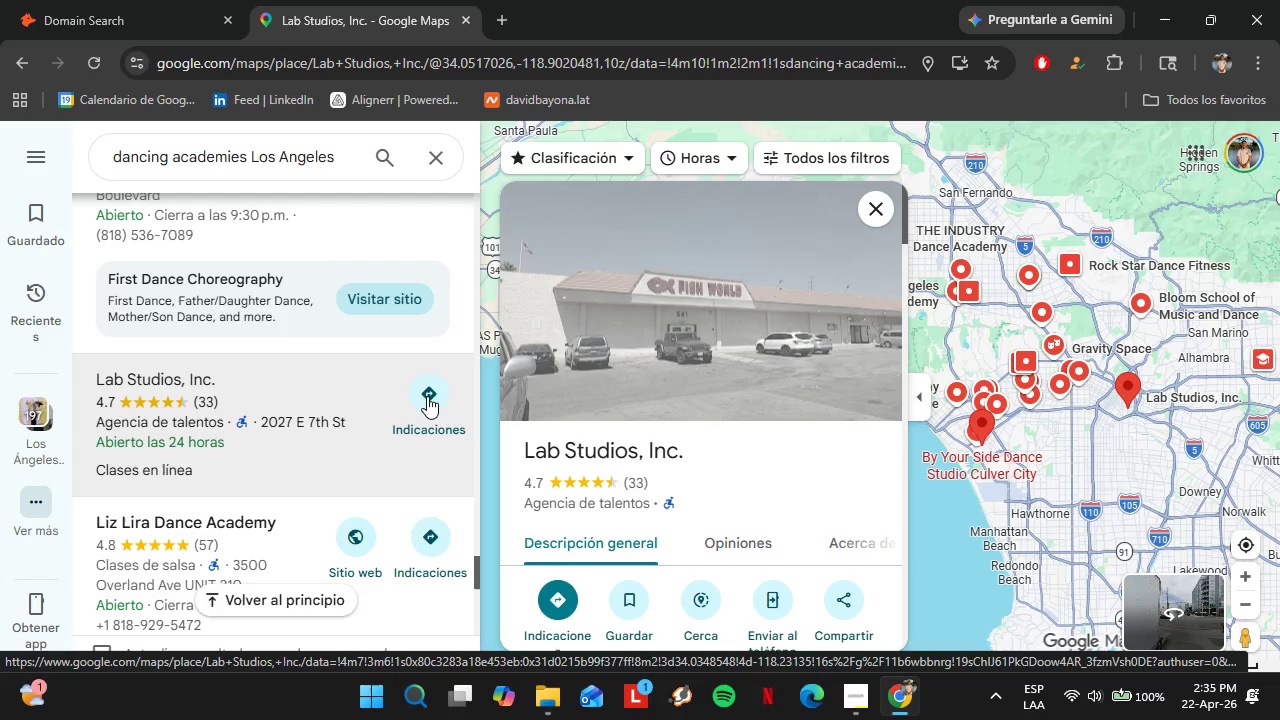 
scroll: coordinate [273, 443], scroll_direction: down, amount: 6.0
 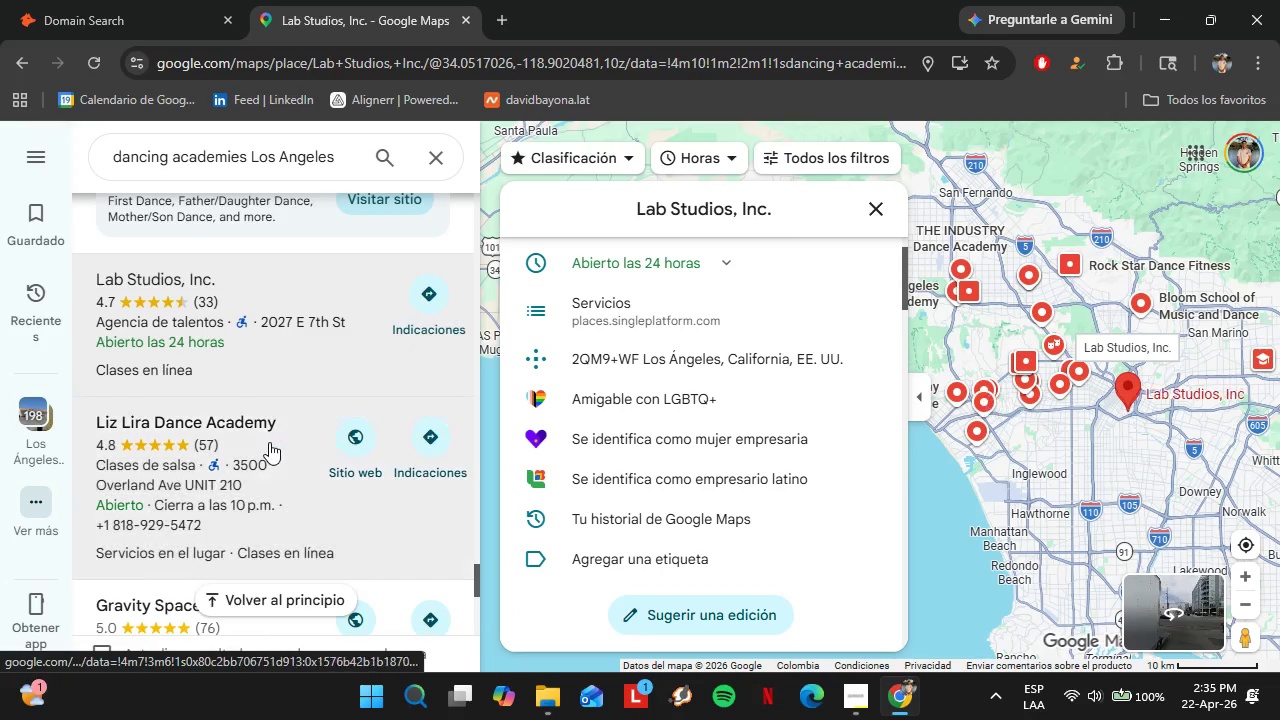 
left_click([265, 441])
 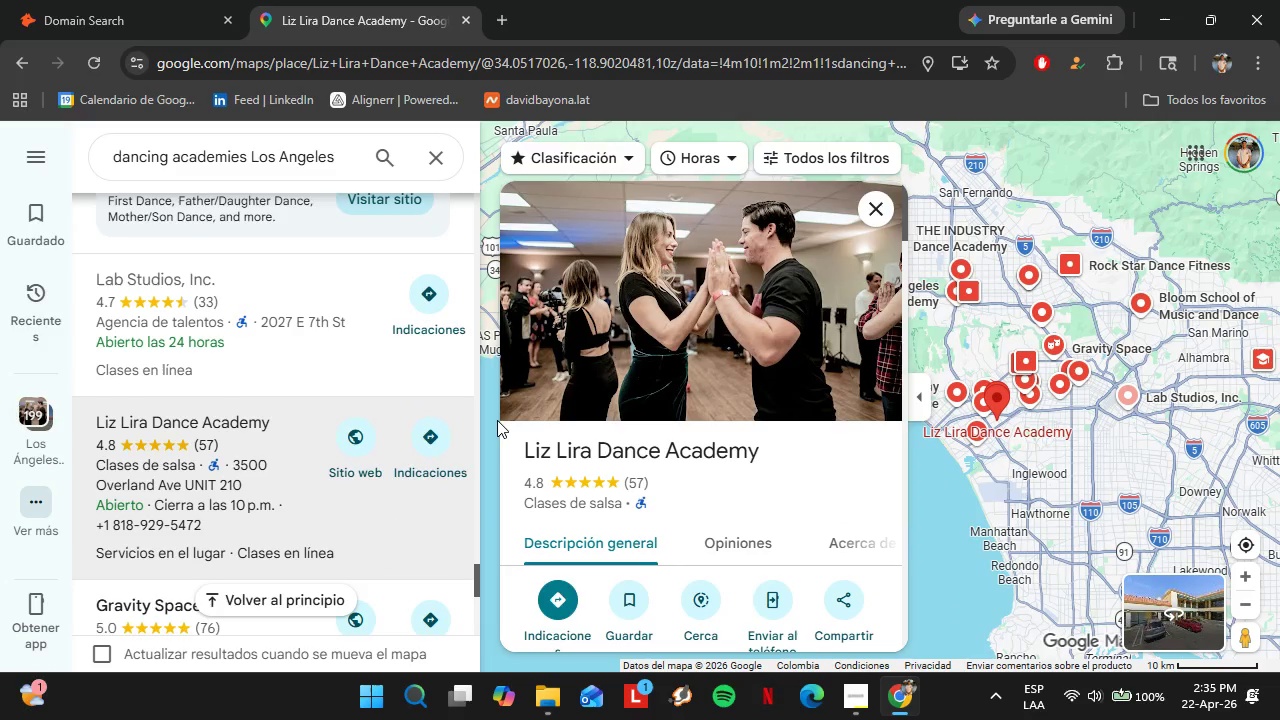 
wait(6.92)
 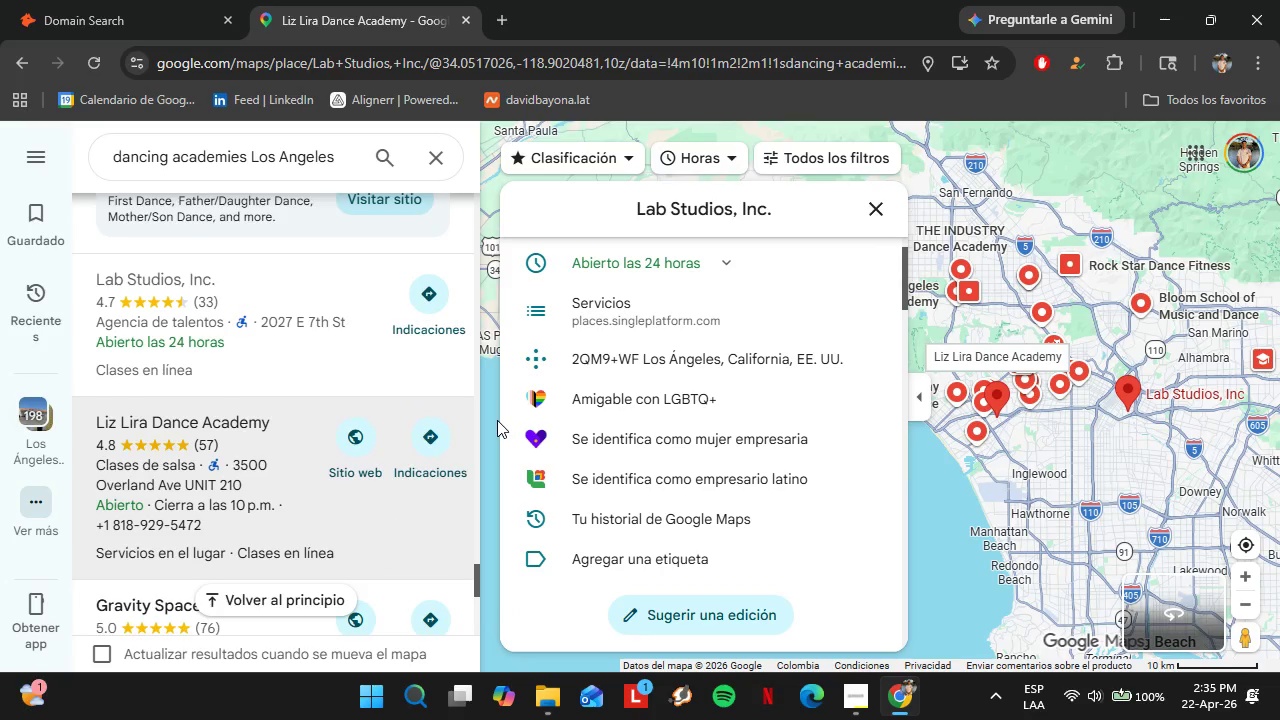 
scroll: coordinate [729, 391], scroll_direction: down, amount: 3.0
 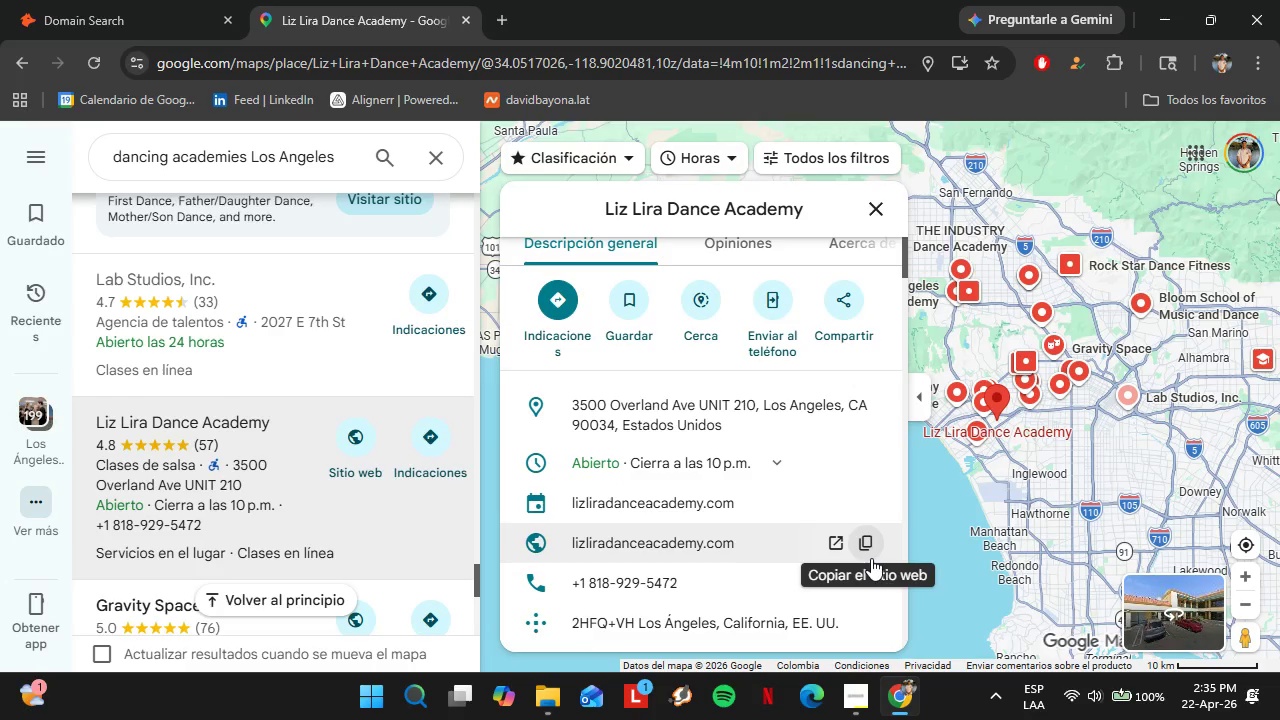 
left_click([867, 554])
 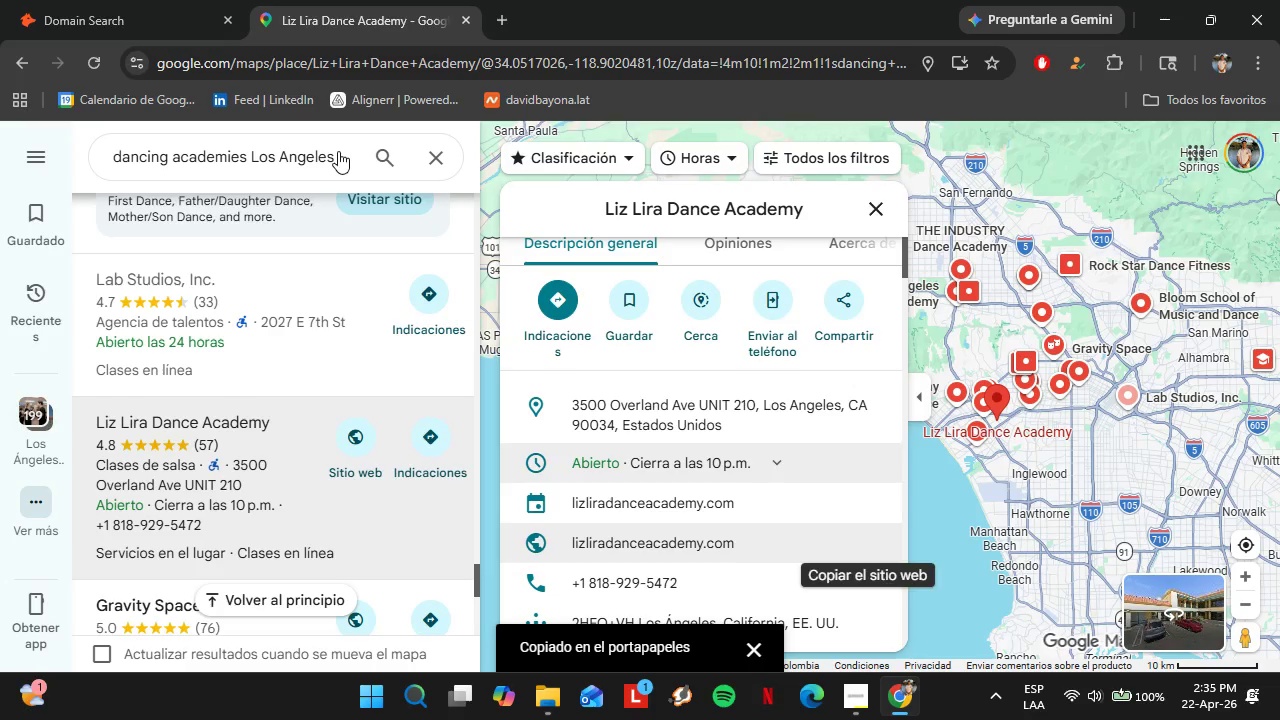 
left_click([51, 0])
 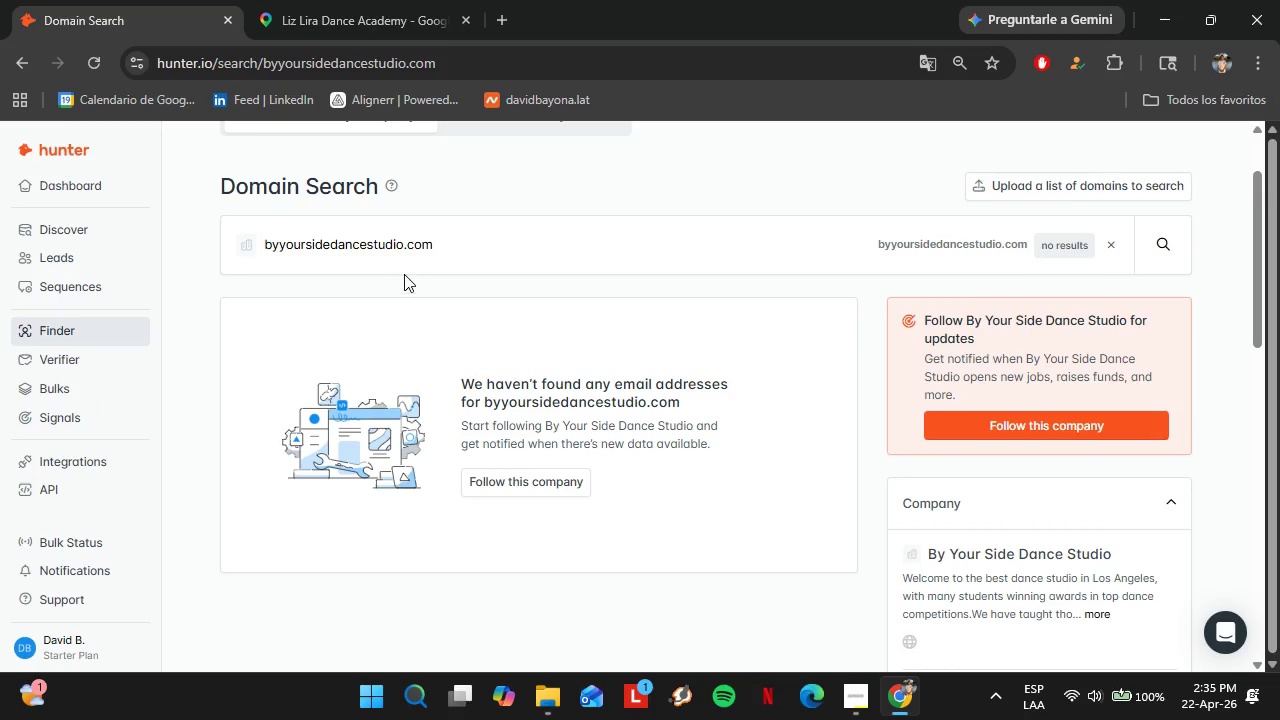 
double_click([391, 254])
 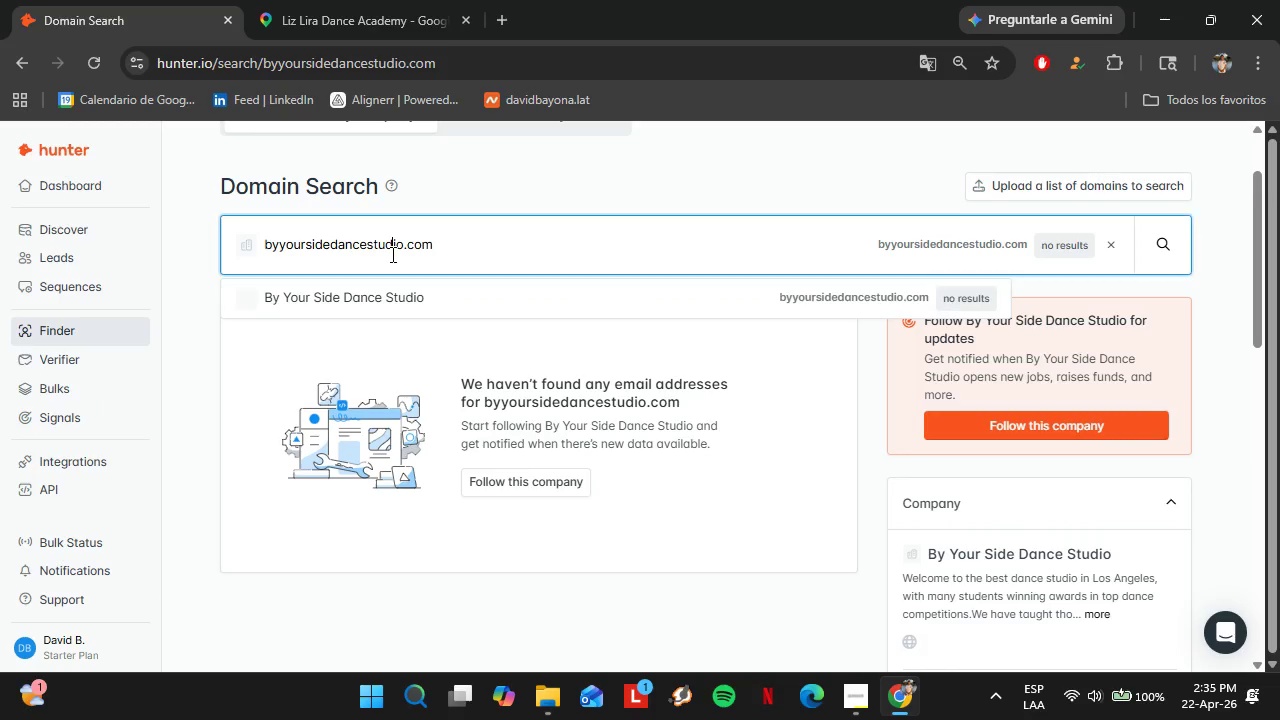 
triple_click([391, 254])
 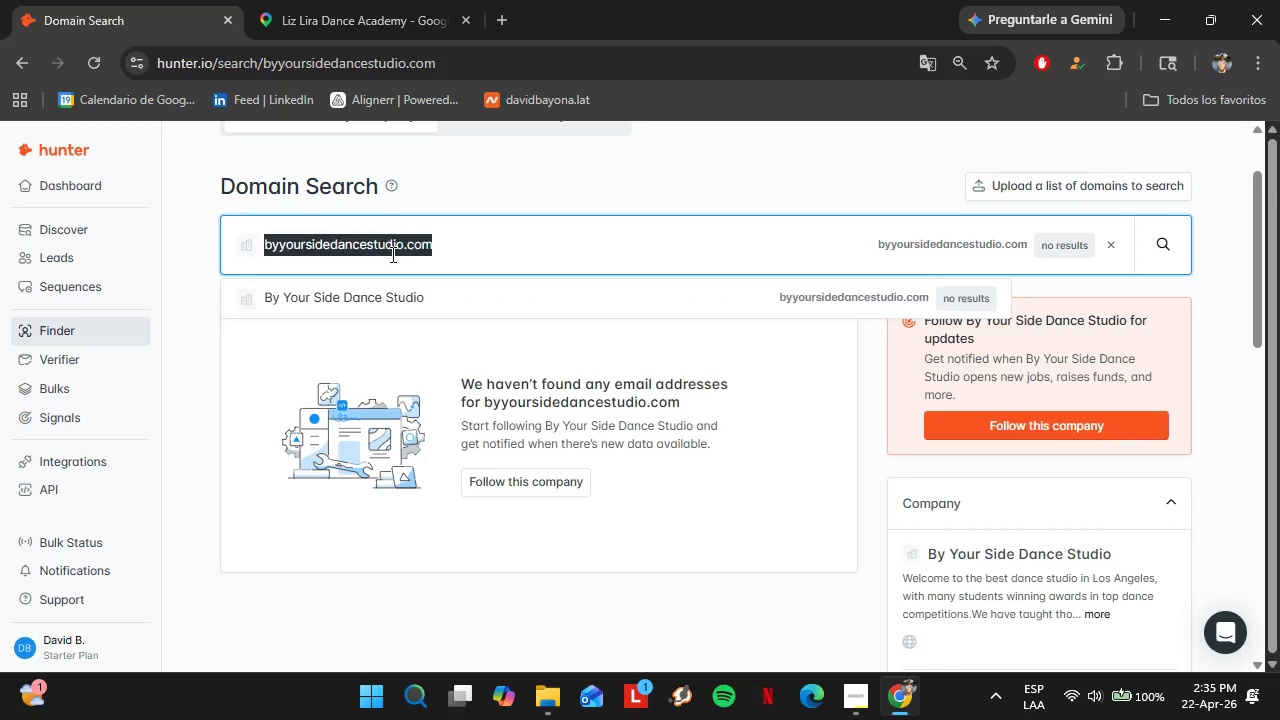 
triple_click([391, 254])
 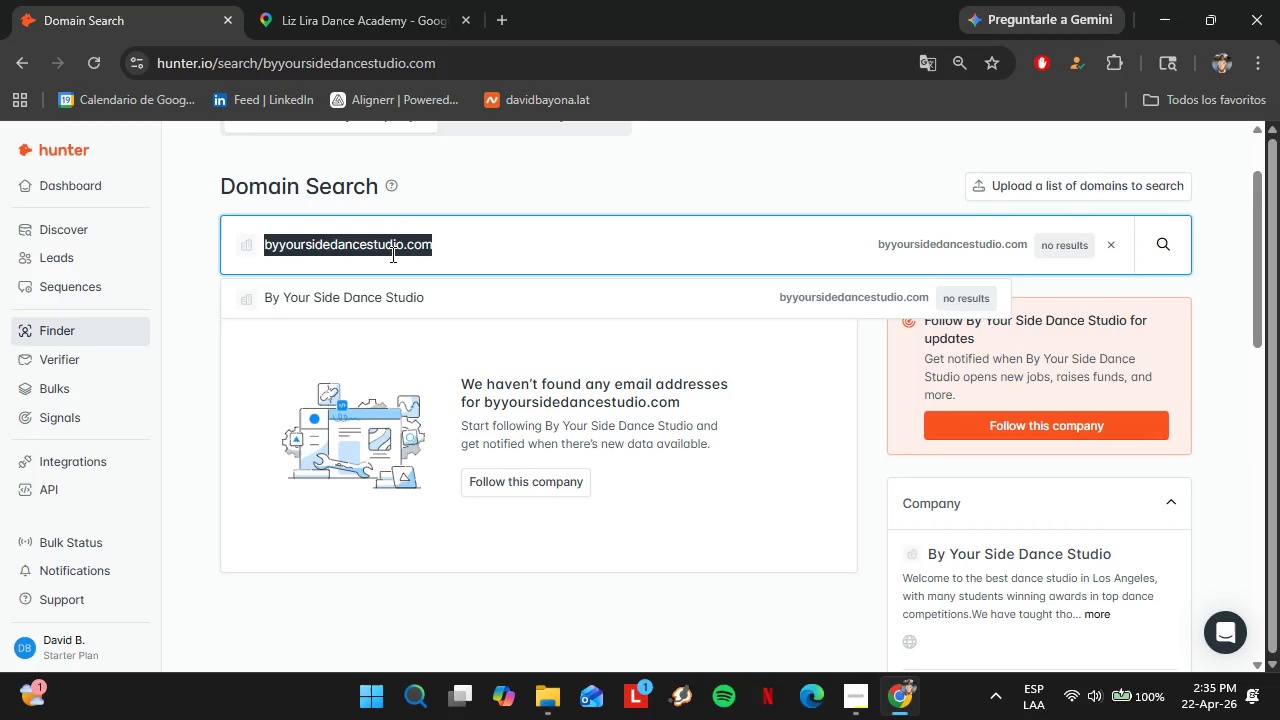 
key(Control+V)
 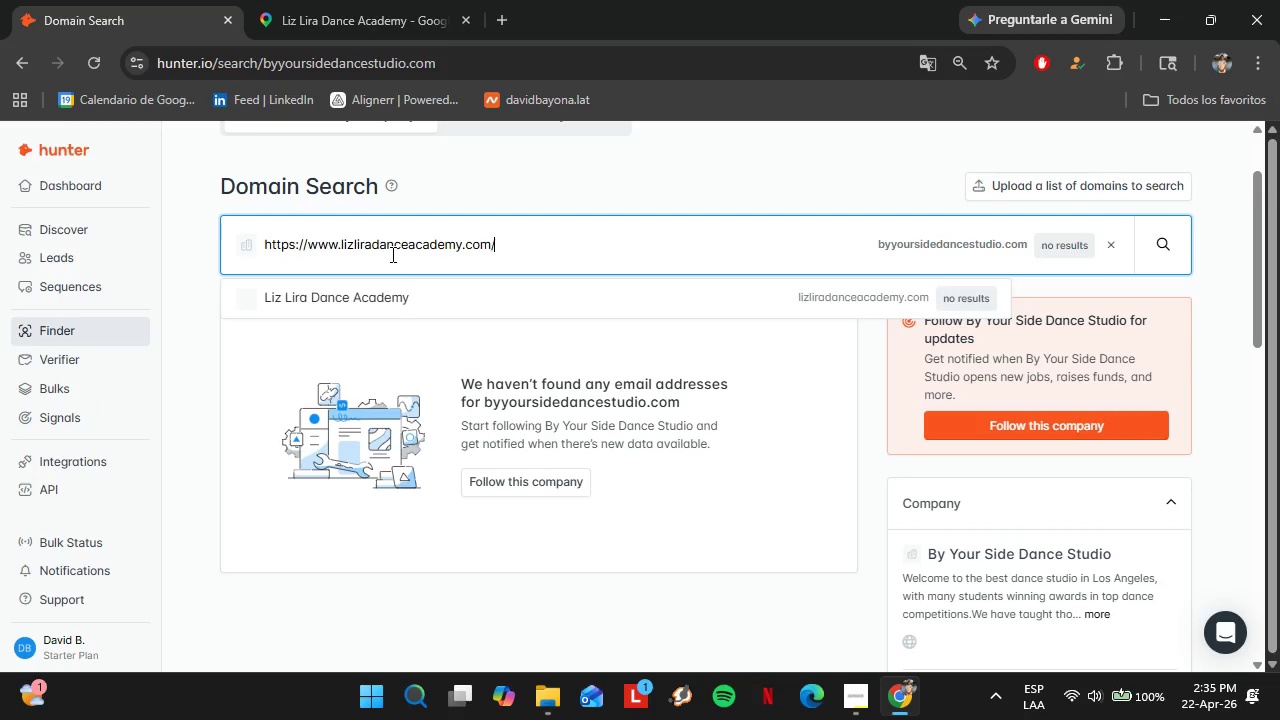 
key(Enter)
 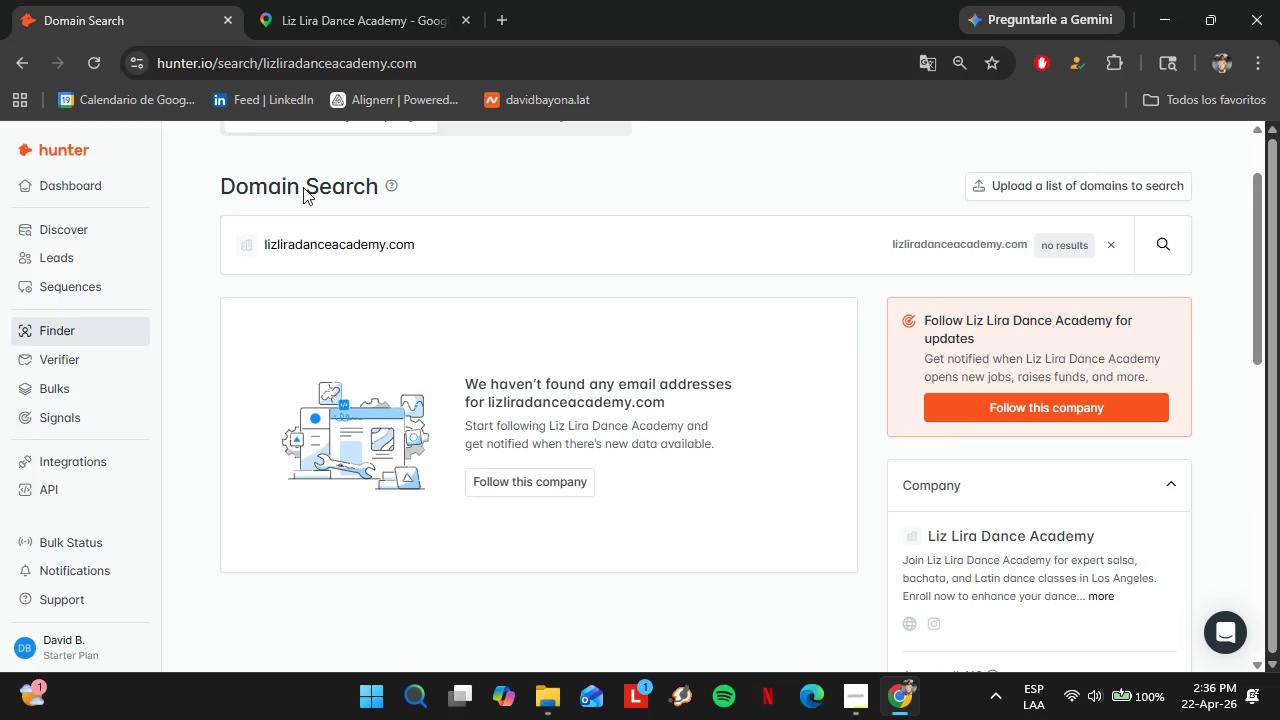 
left_click([258, 0])
 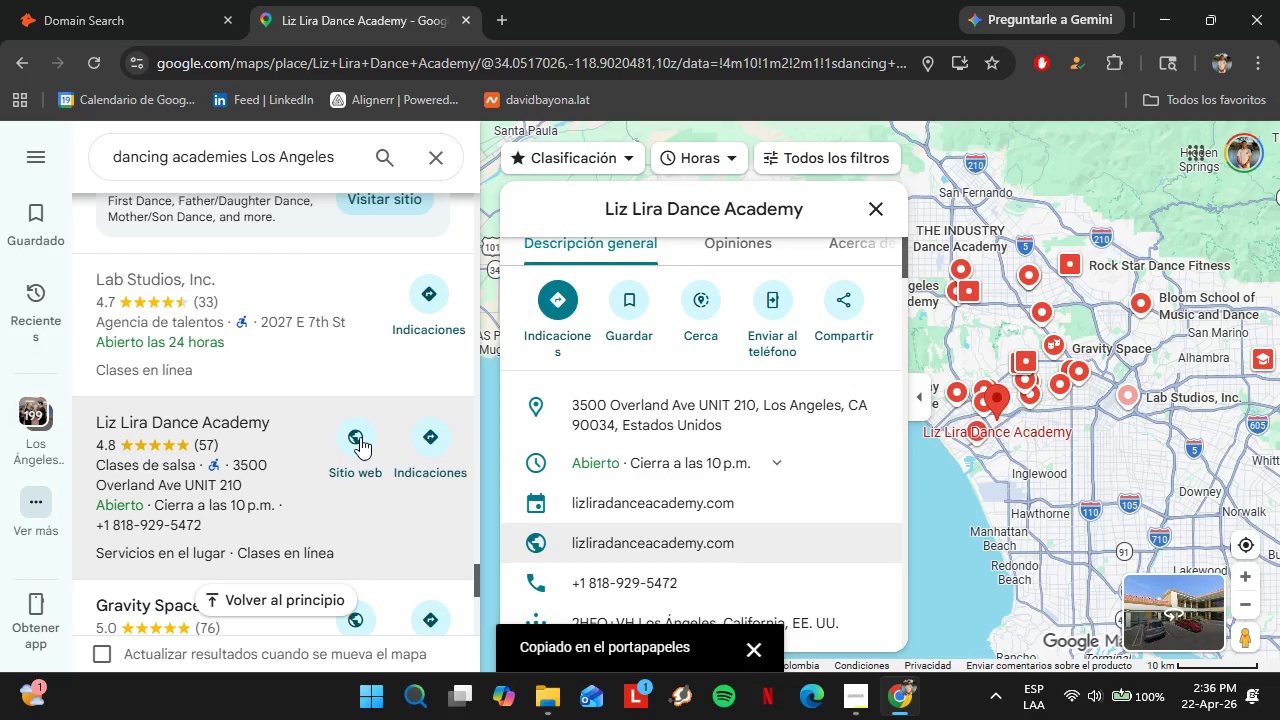 
scroll: coordinate [331, 446], scroll_direction: down, amount: 2.0
 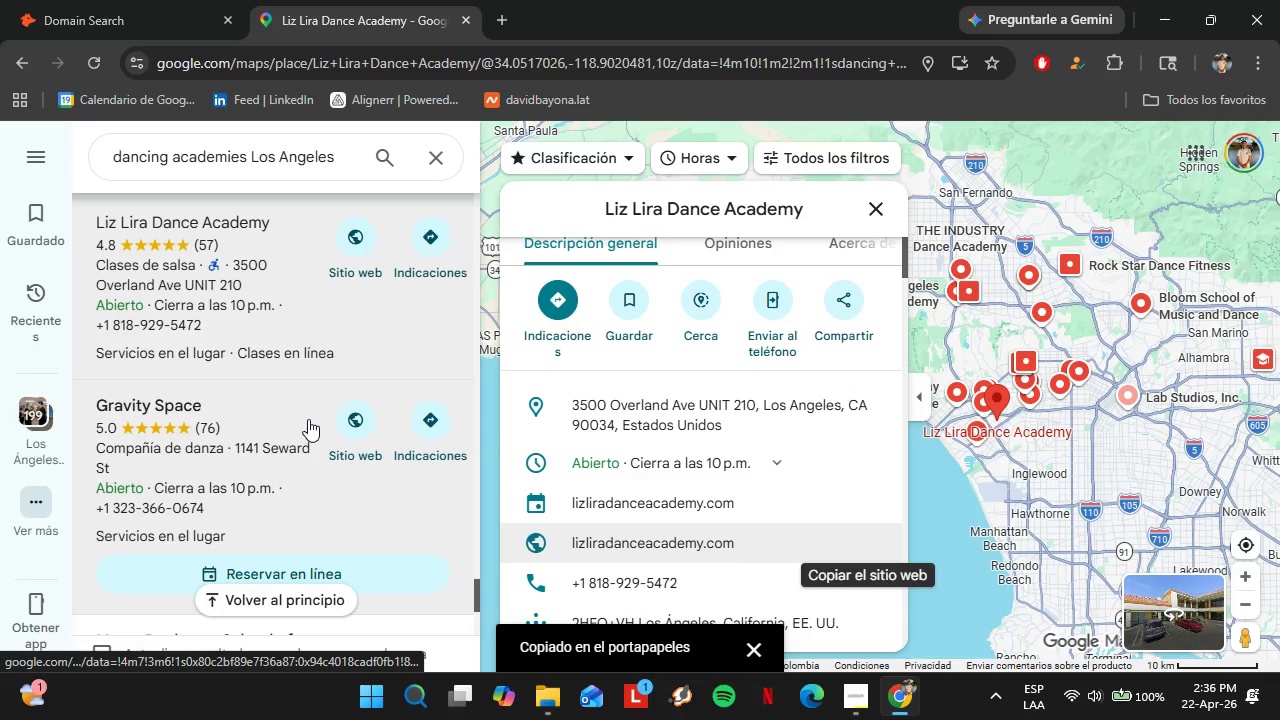 
left_click([250, 437])
 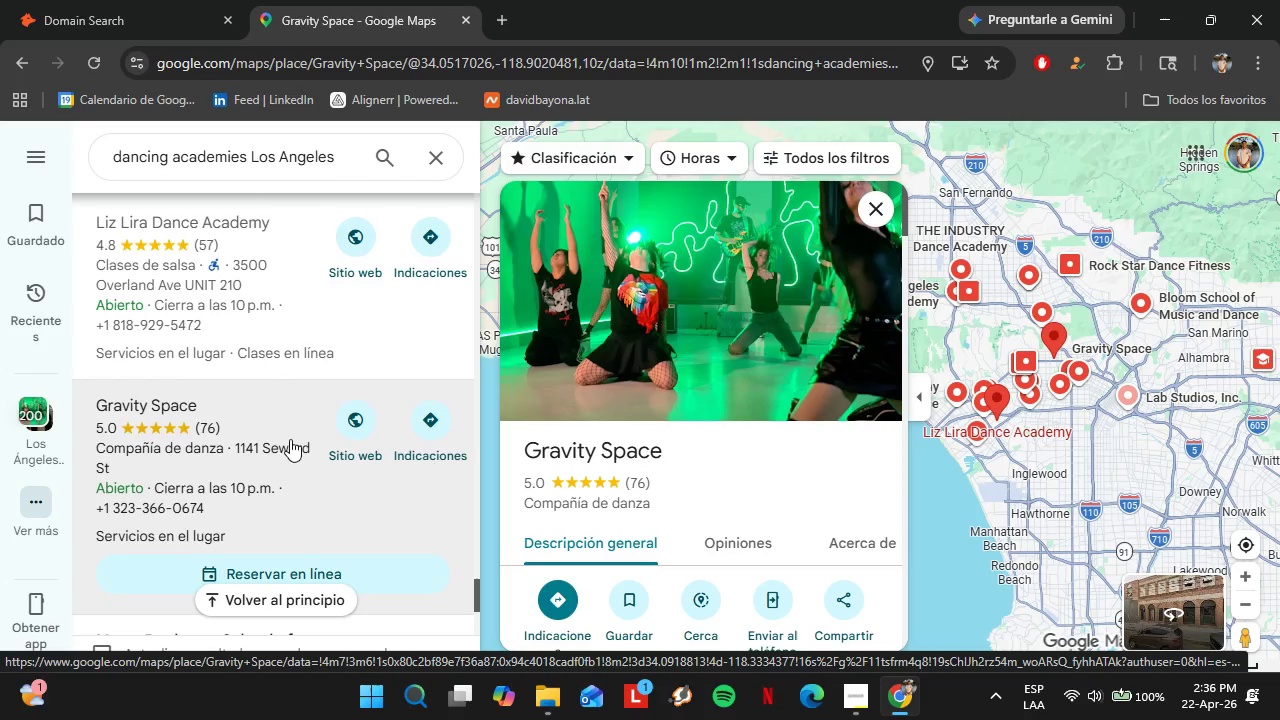 
scroll: coordinate [724, 386], scroll_direction: down, amount: 6.0
 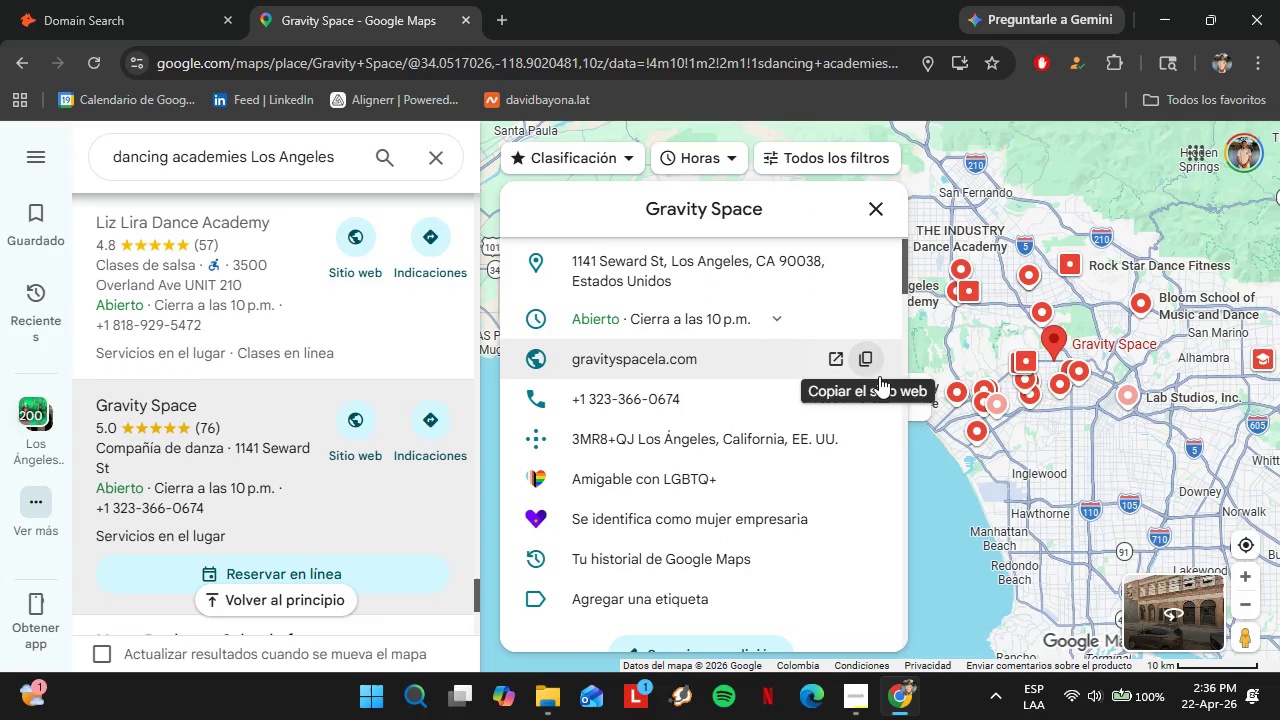 
left_click([862, 357])
 